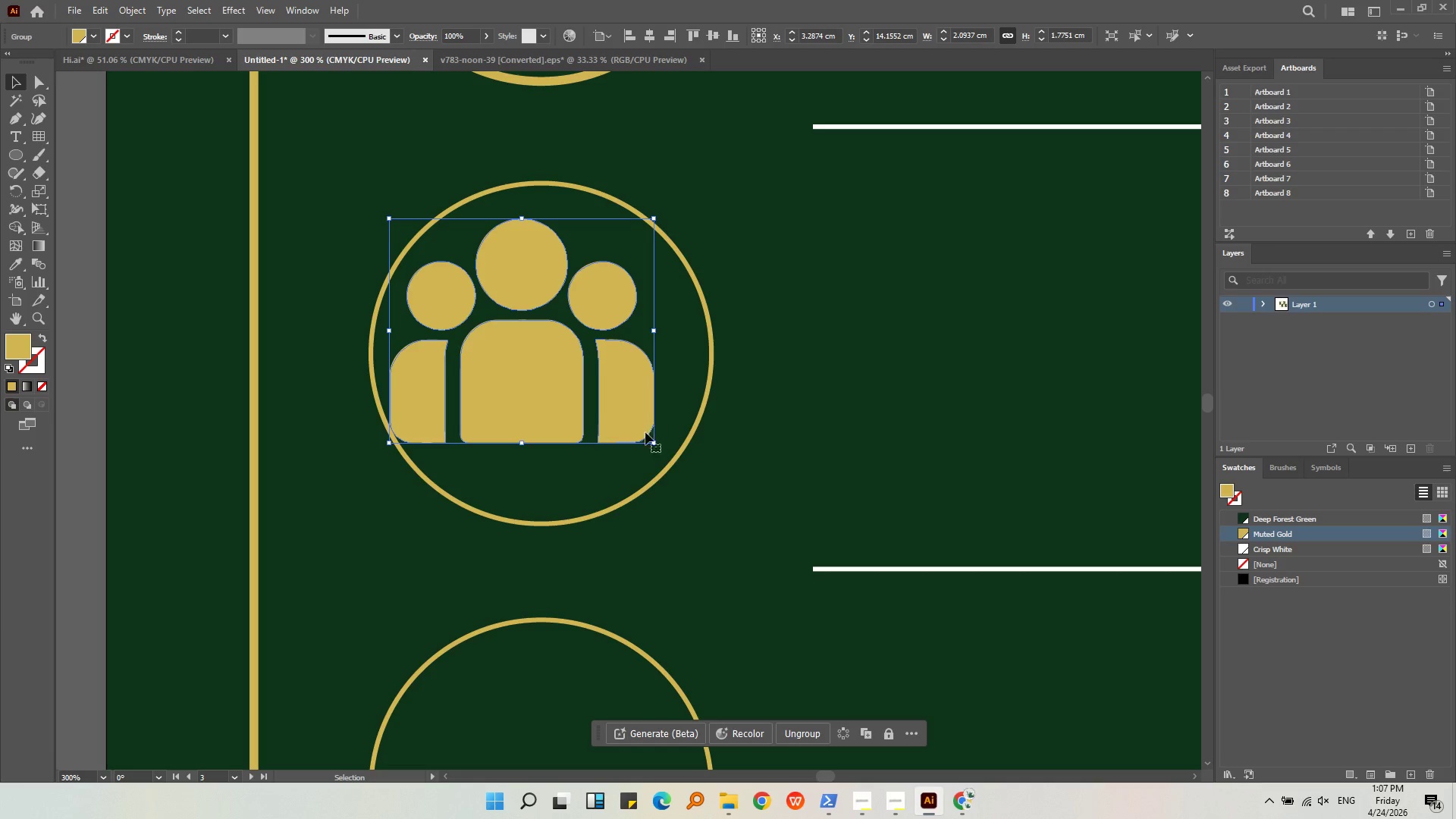 
hold_key(key=ShiftLeft, duration=0.64)
left_click_drag(start_coordinate=[657, 445], to_coordinate=[648, 415])
 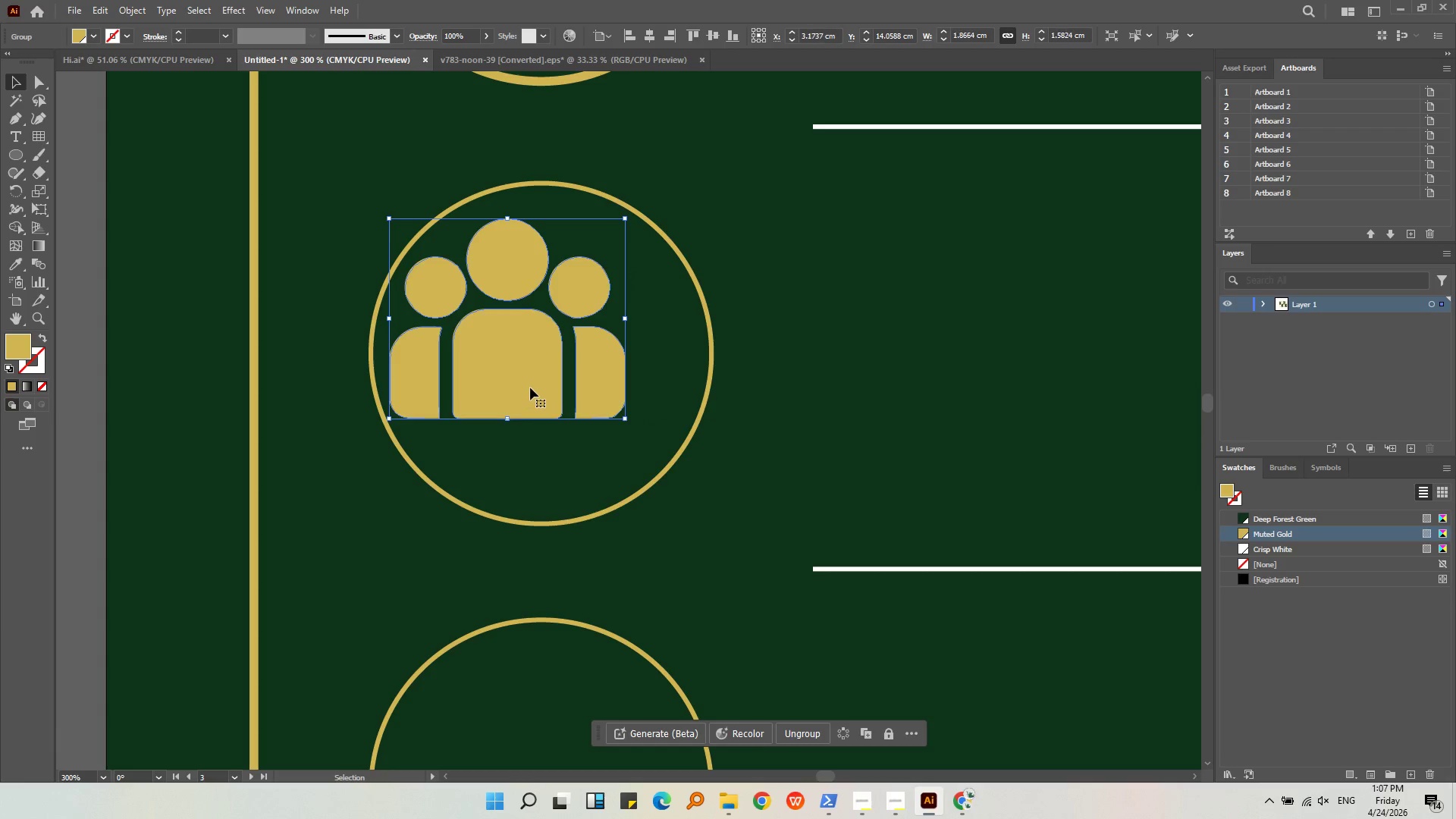 
left_click_drag(start_coordinate=[530, 386], to_coordinate=[583, 417])
 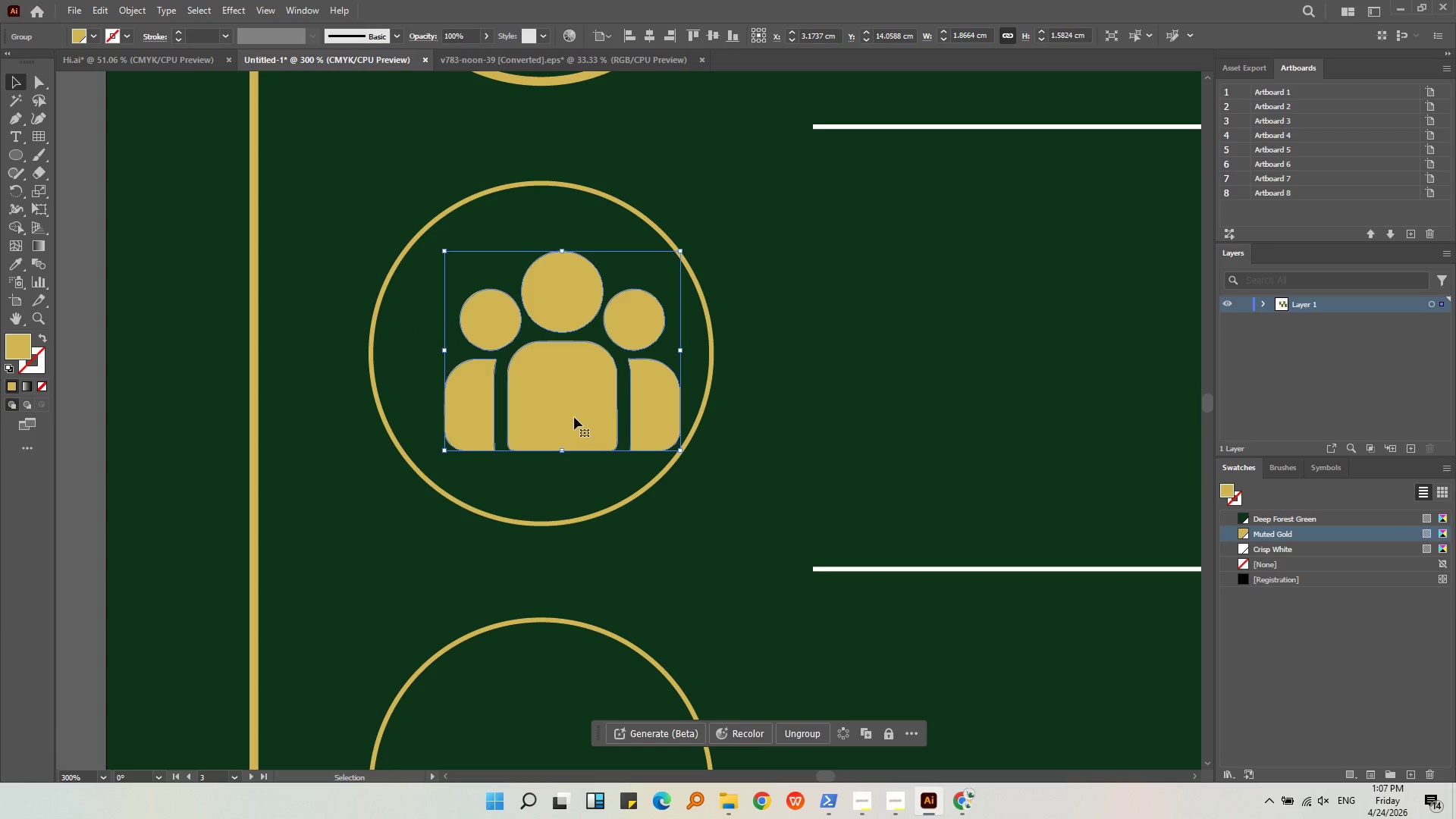 
left_click_drag(start_coordinate=[574, 417], to_coordinate=[553, 414])
 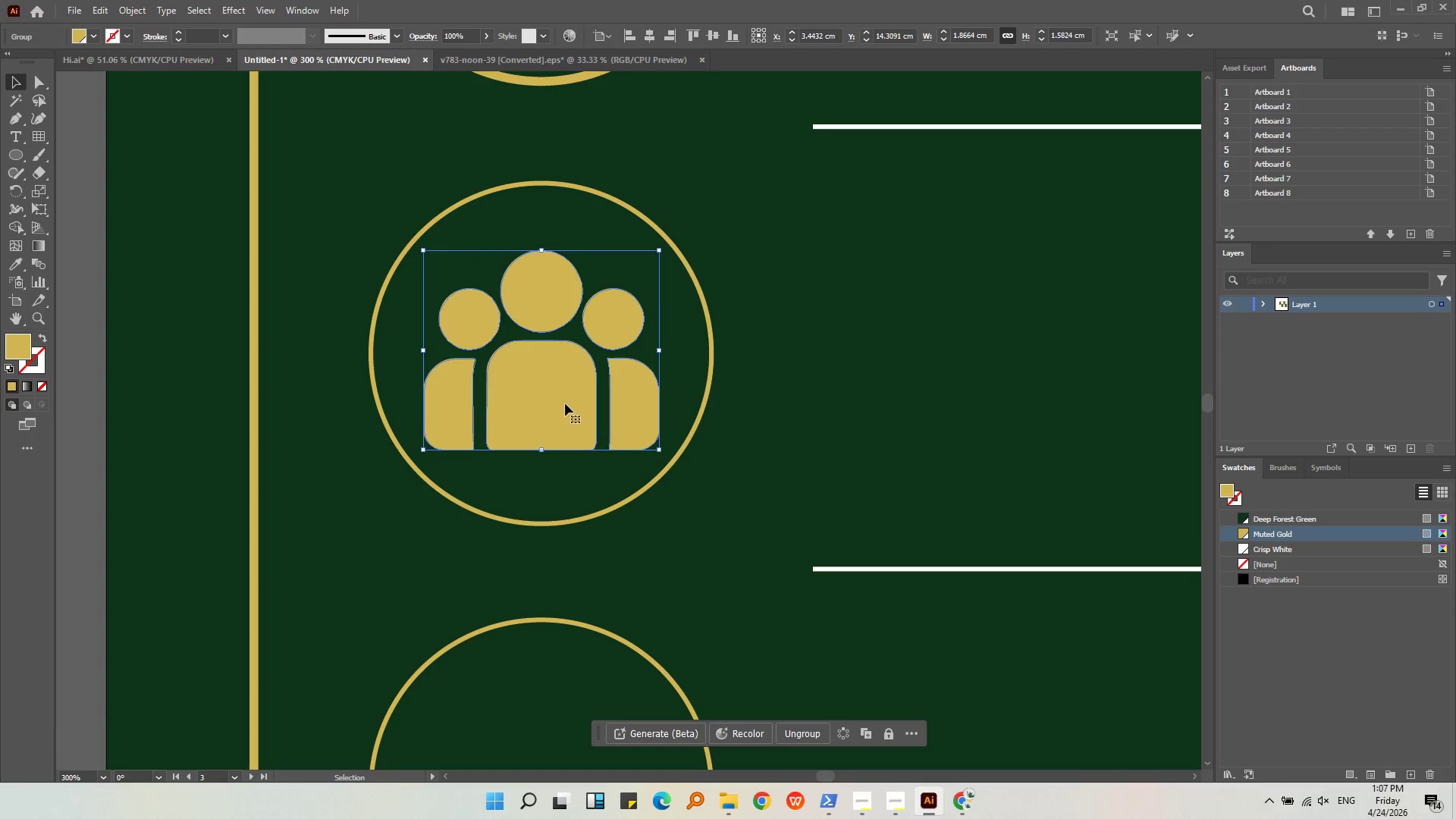 
hold_key(key=AltLeft, duration=0.36)
scroll: coordinate [571, 407], scroll_direction: down, amount: 3.0
 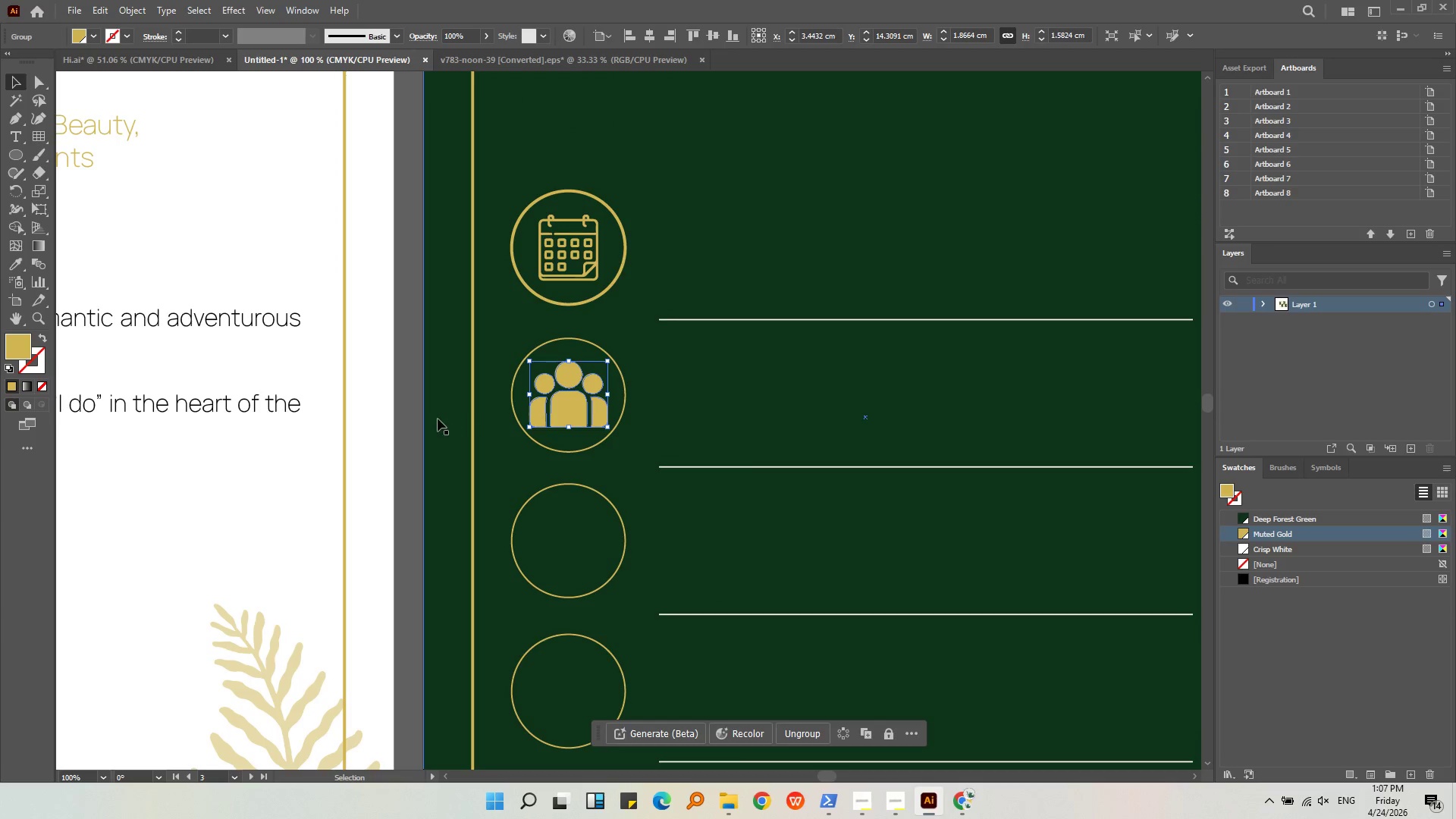 
left_click([429, 418])
 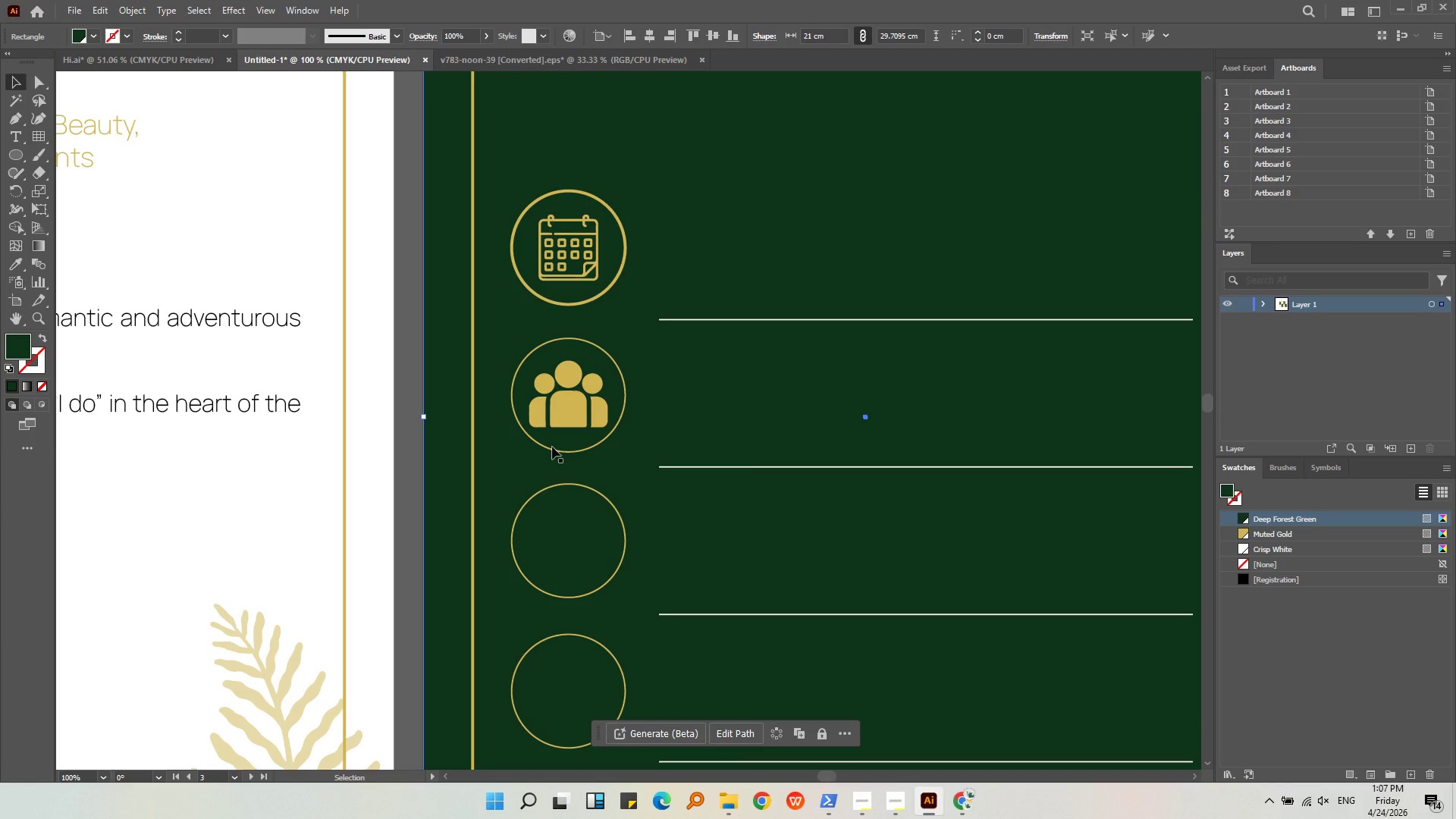 
left_click([552, 447])
 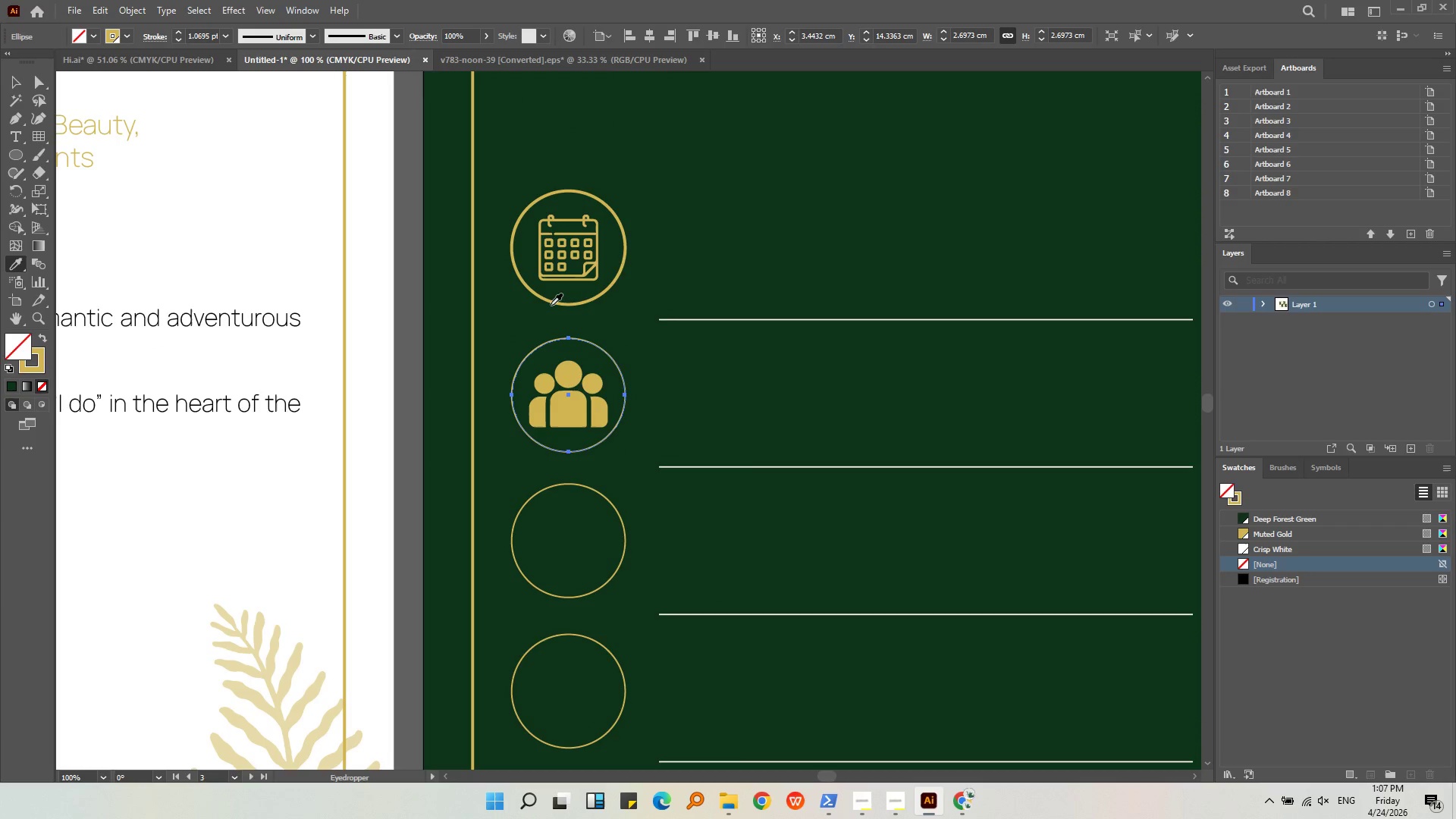 
left_click([550, 302])
 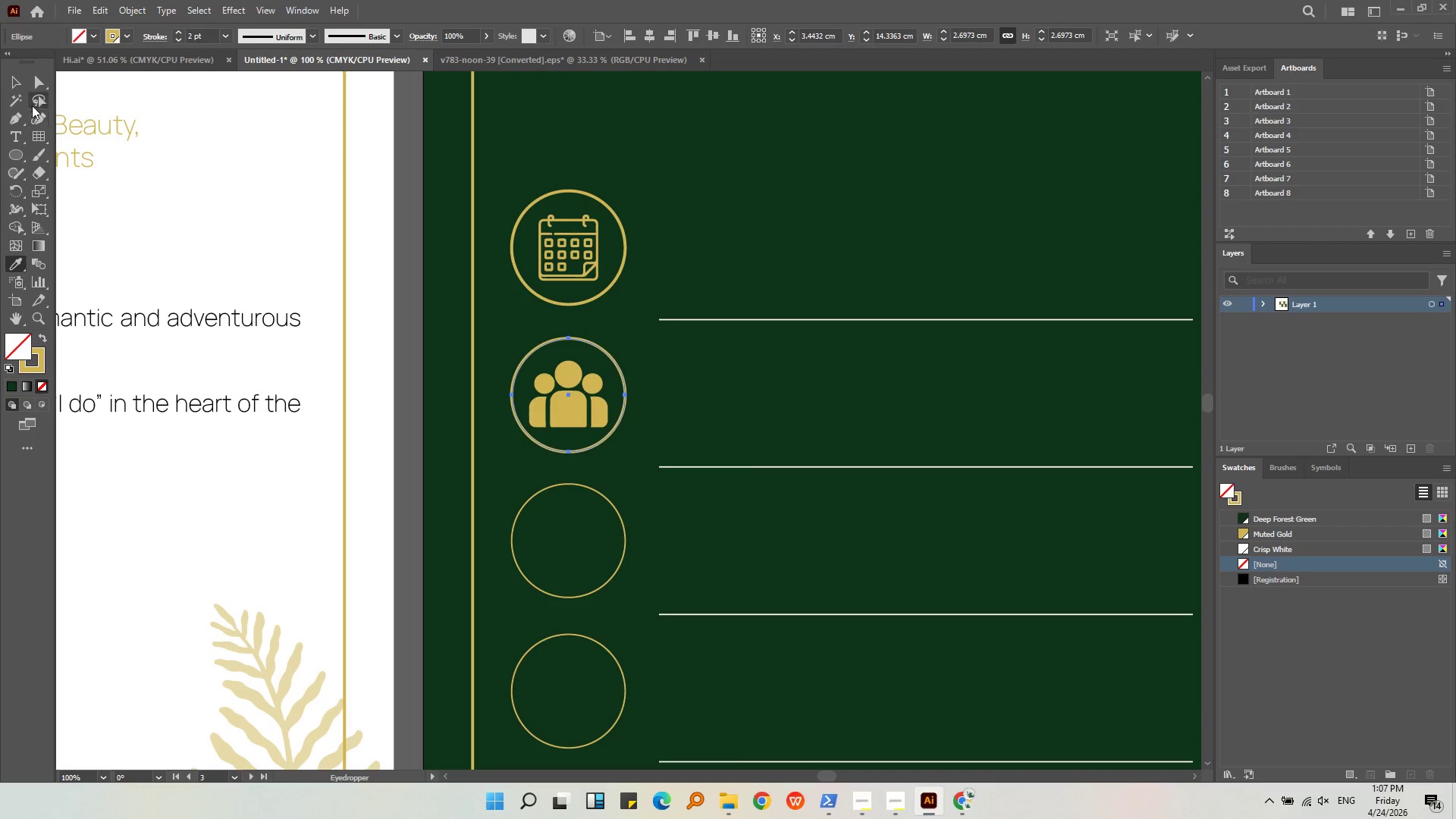 
left_click([12, 85])
 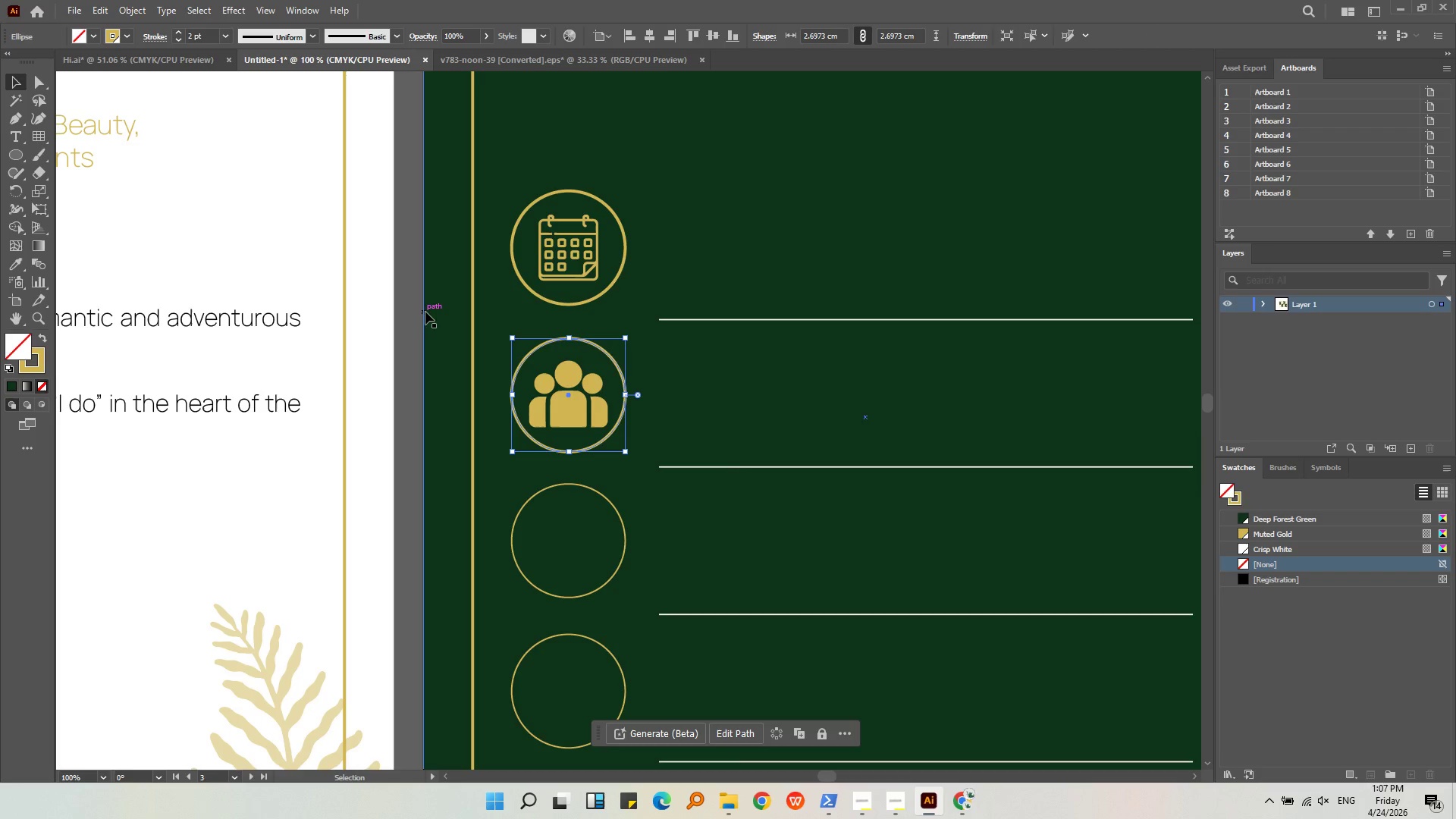 
left_click([414, 312])
 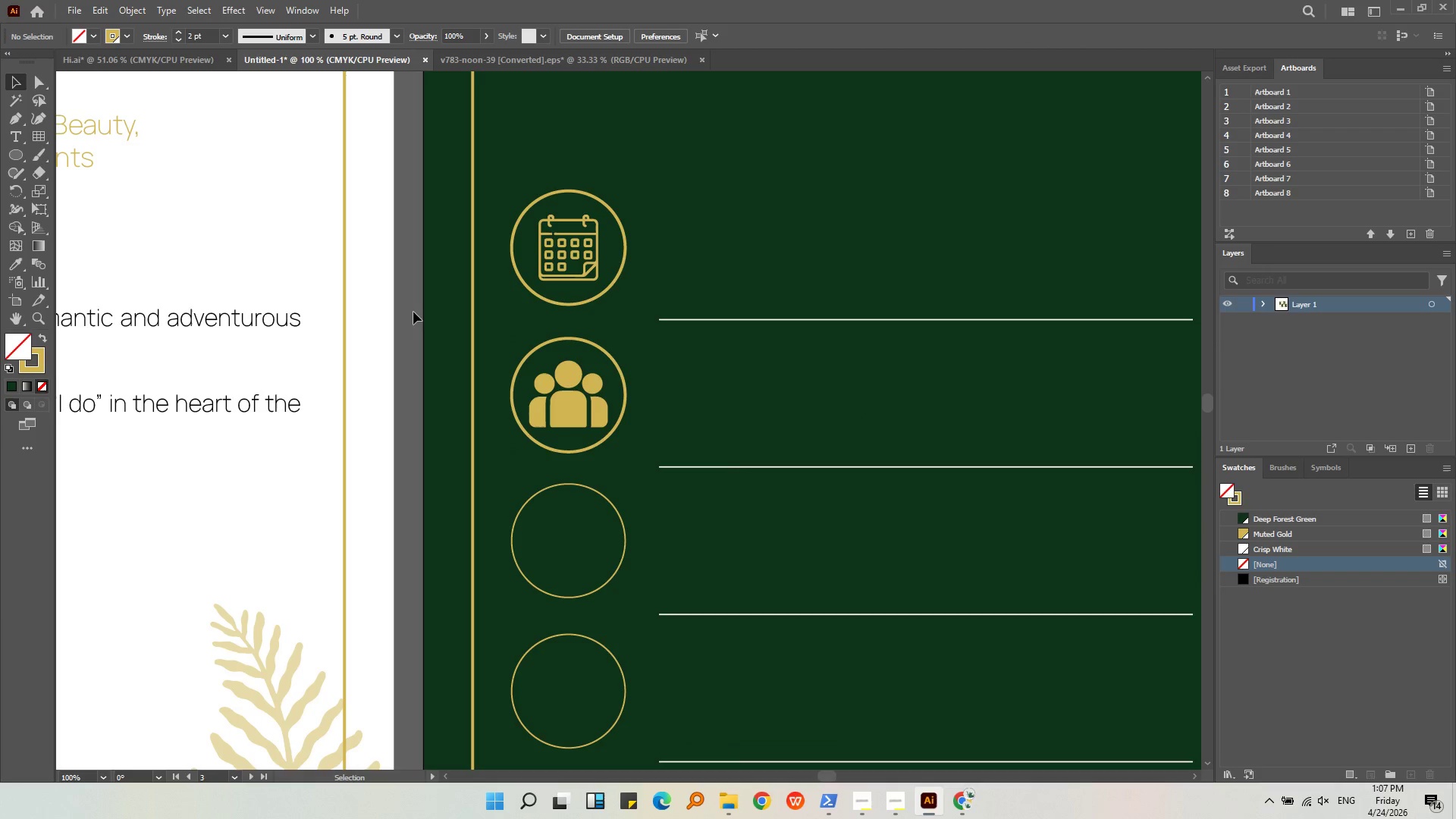 
hold_key(key=AltLeft, duration=0.36)
scroll: coordinate [413, 312], scroll_direction: down, amount: 1.0
 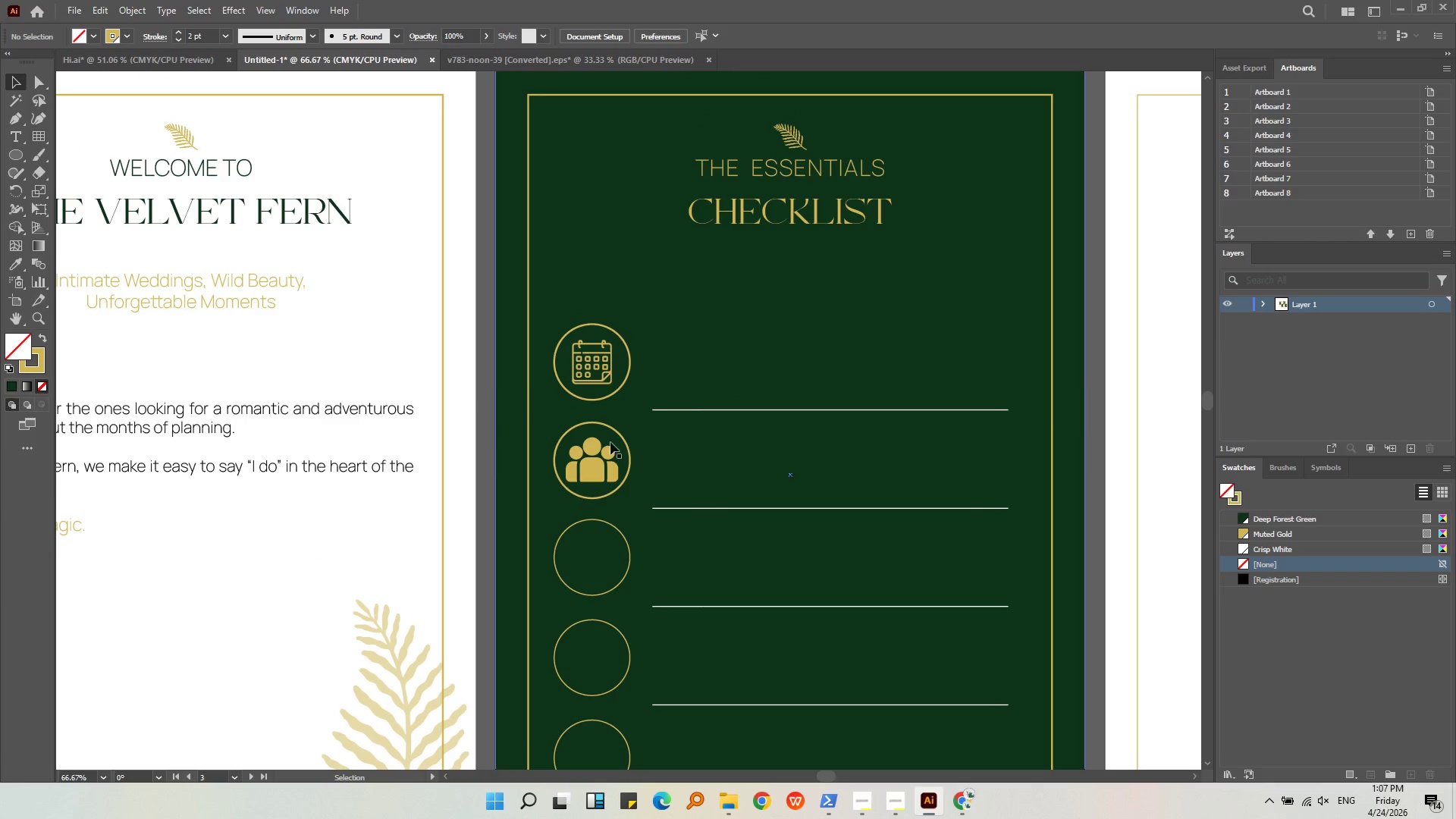 
left_click([591, 466])
 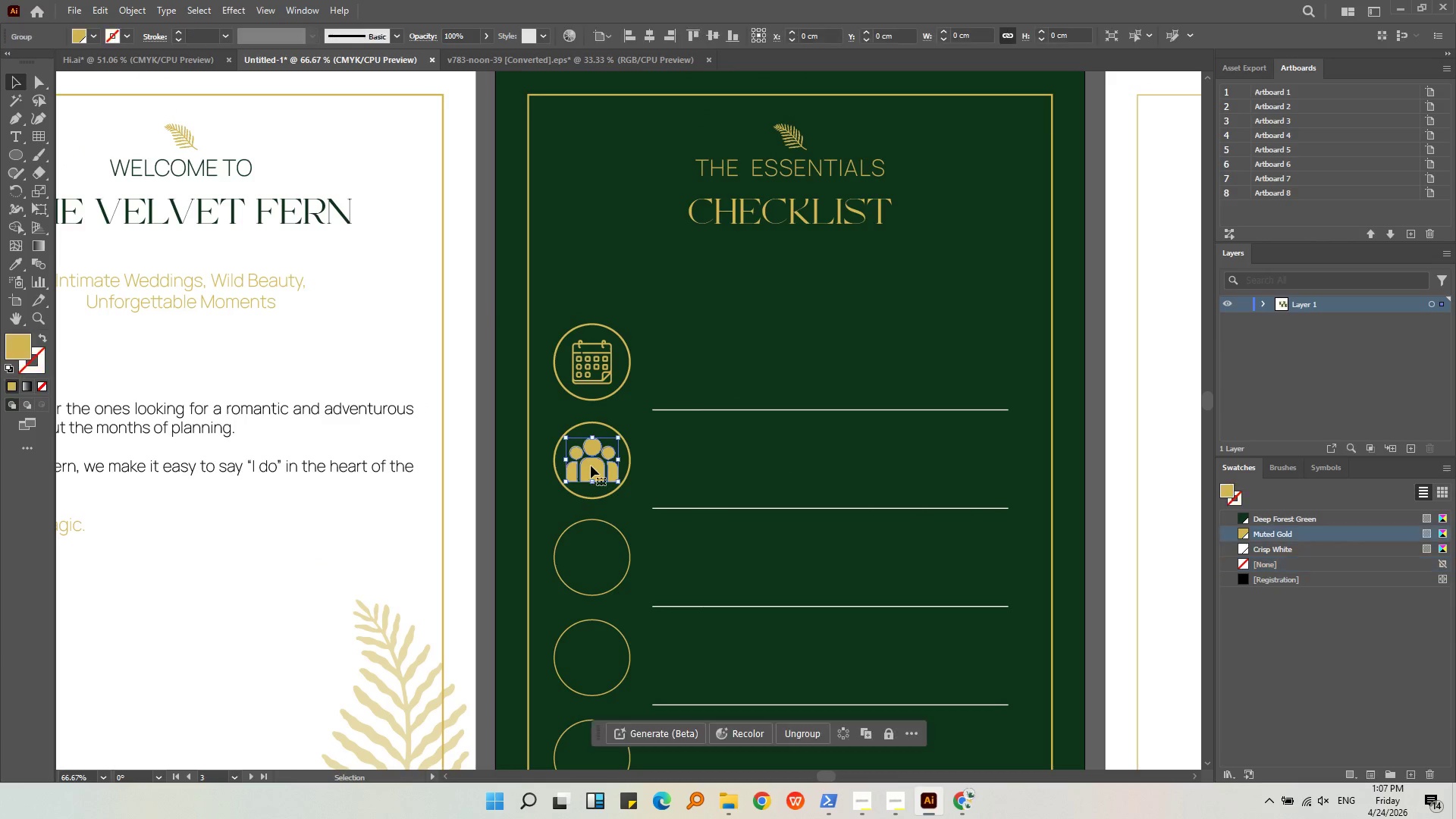 
hold_key(key=AltLeft, duration=0.38)
scroll: coordinate [591, 466], scroll_direction: up, amount: 3.0
 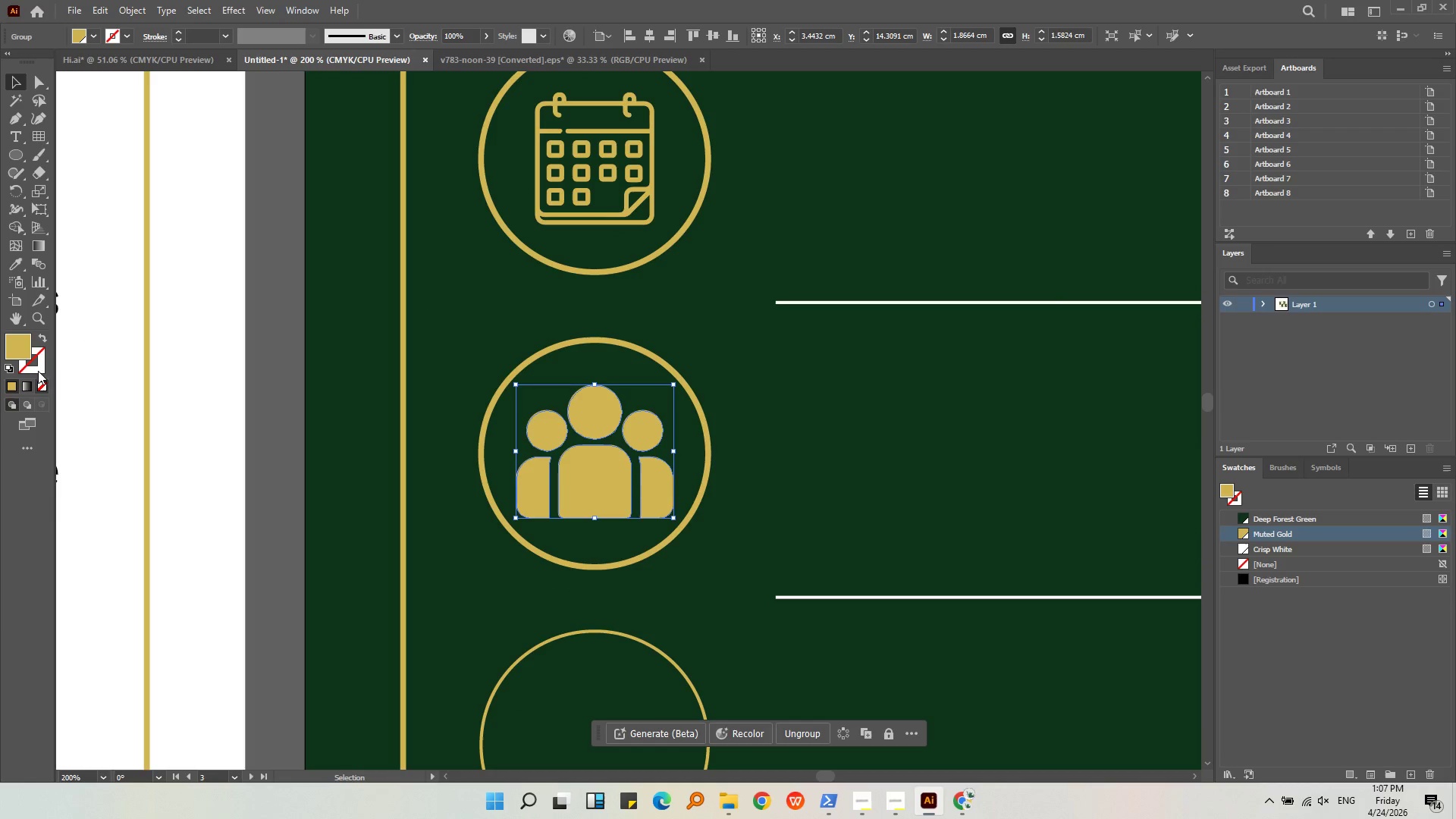 
left_click_drag(start_coordinate=[27, 352], to_coordinate=[35, 363])
 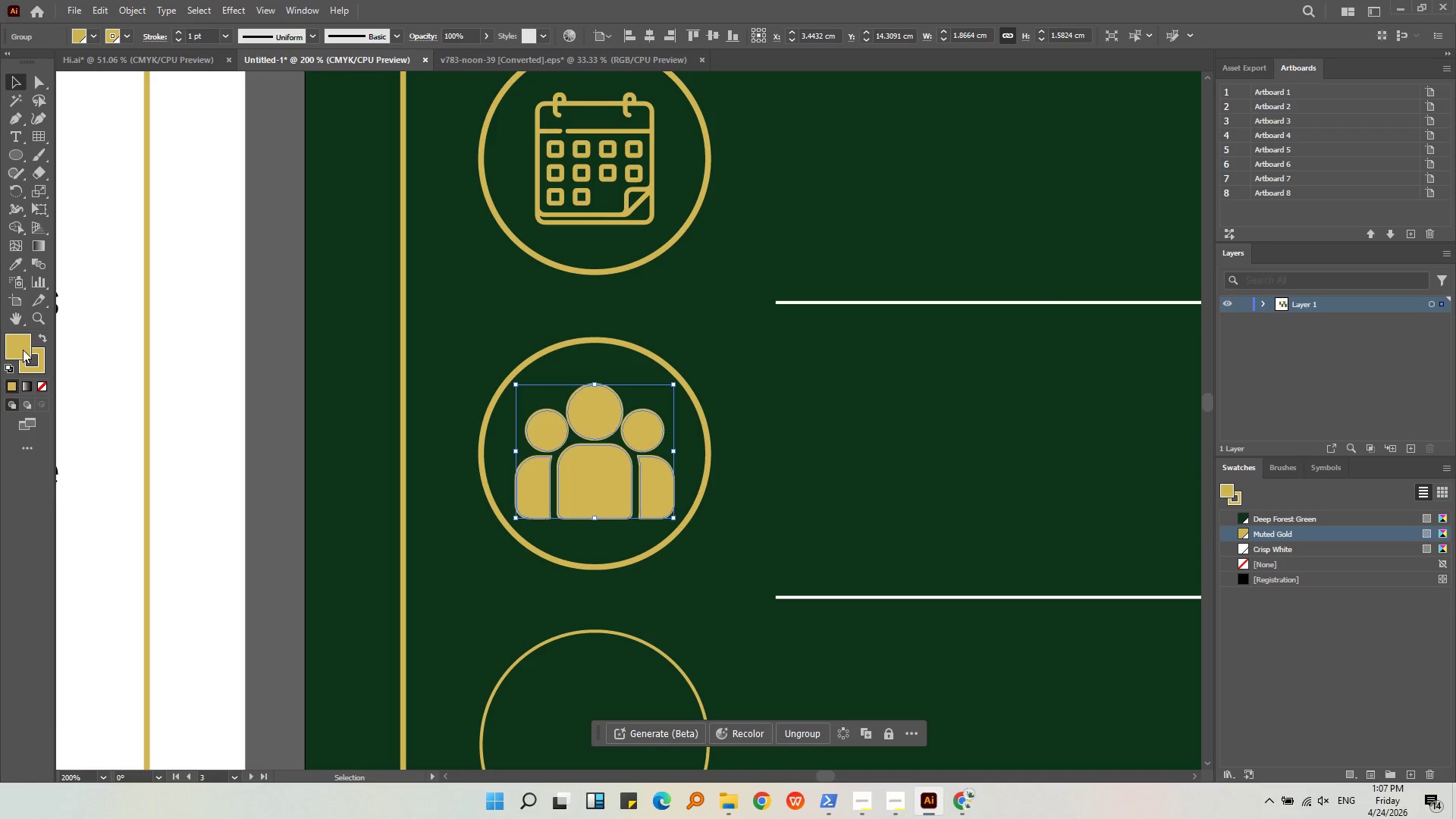 
double_click([23, 350])
 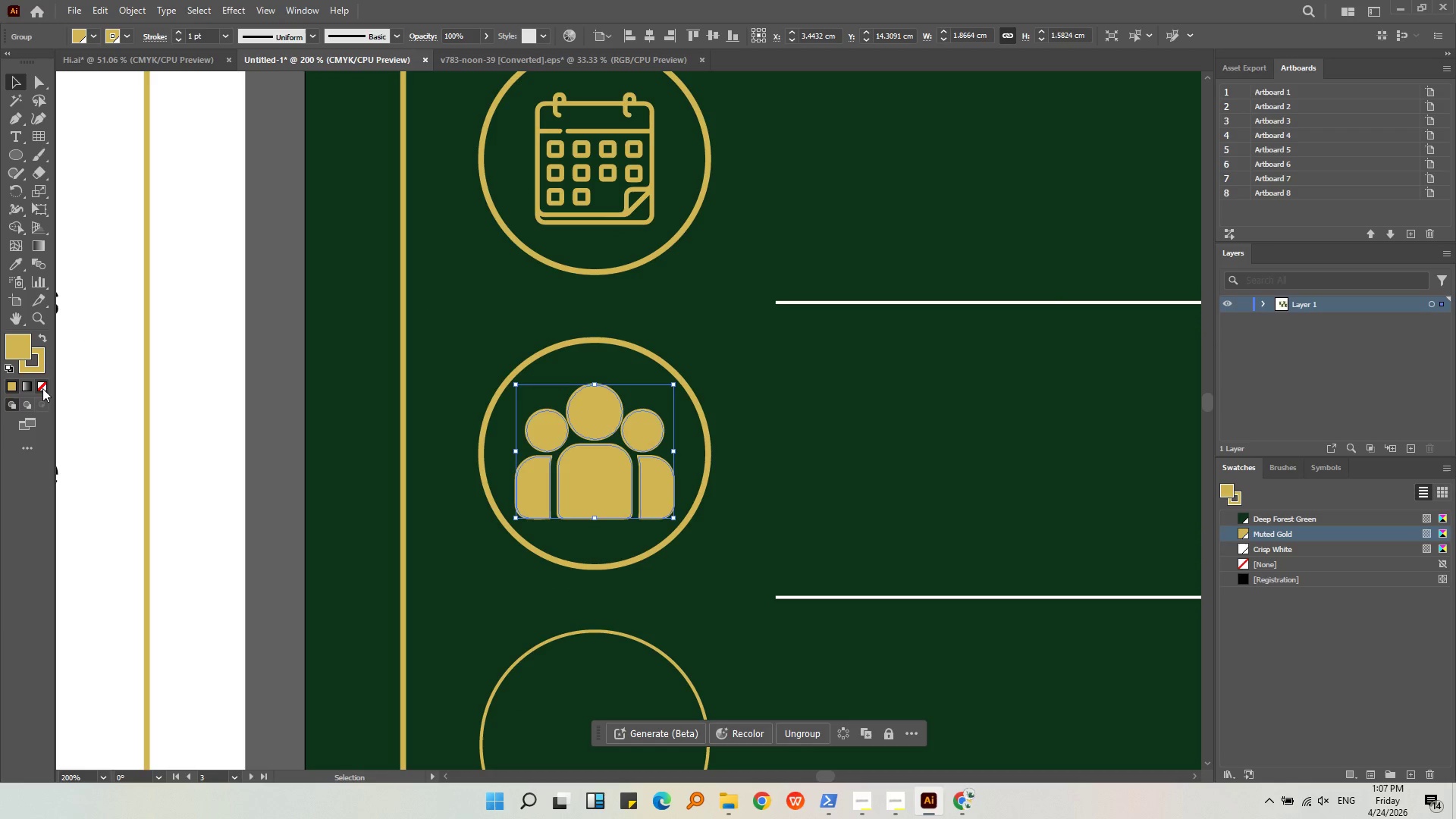 
left_click([42, 388])
 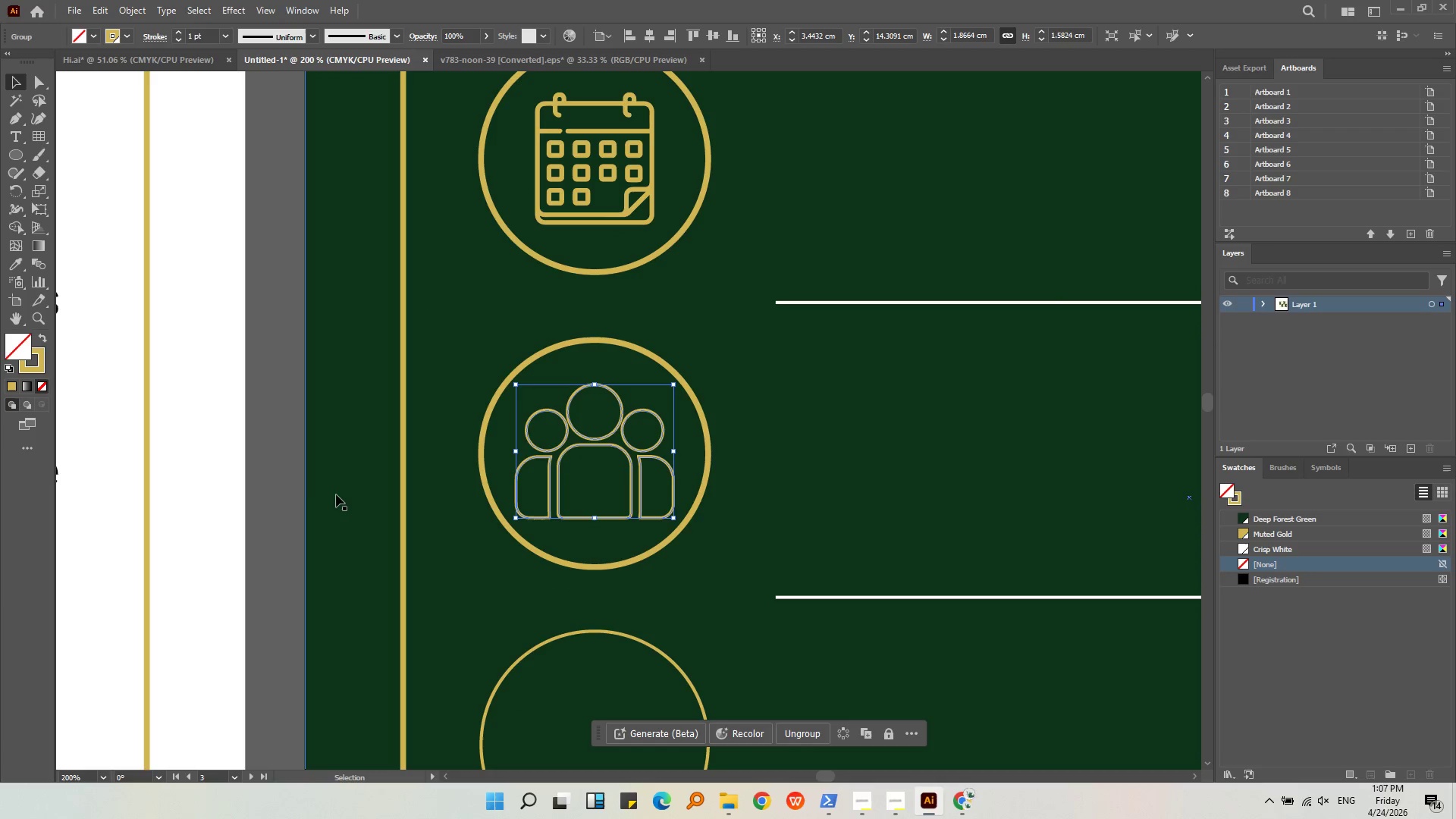 
left_click([269, 482])
 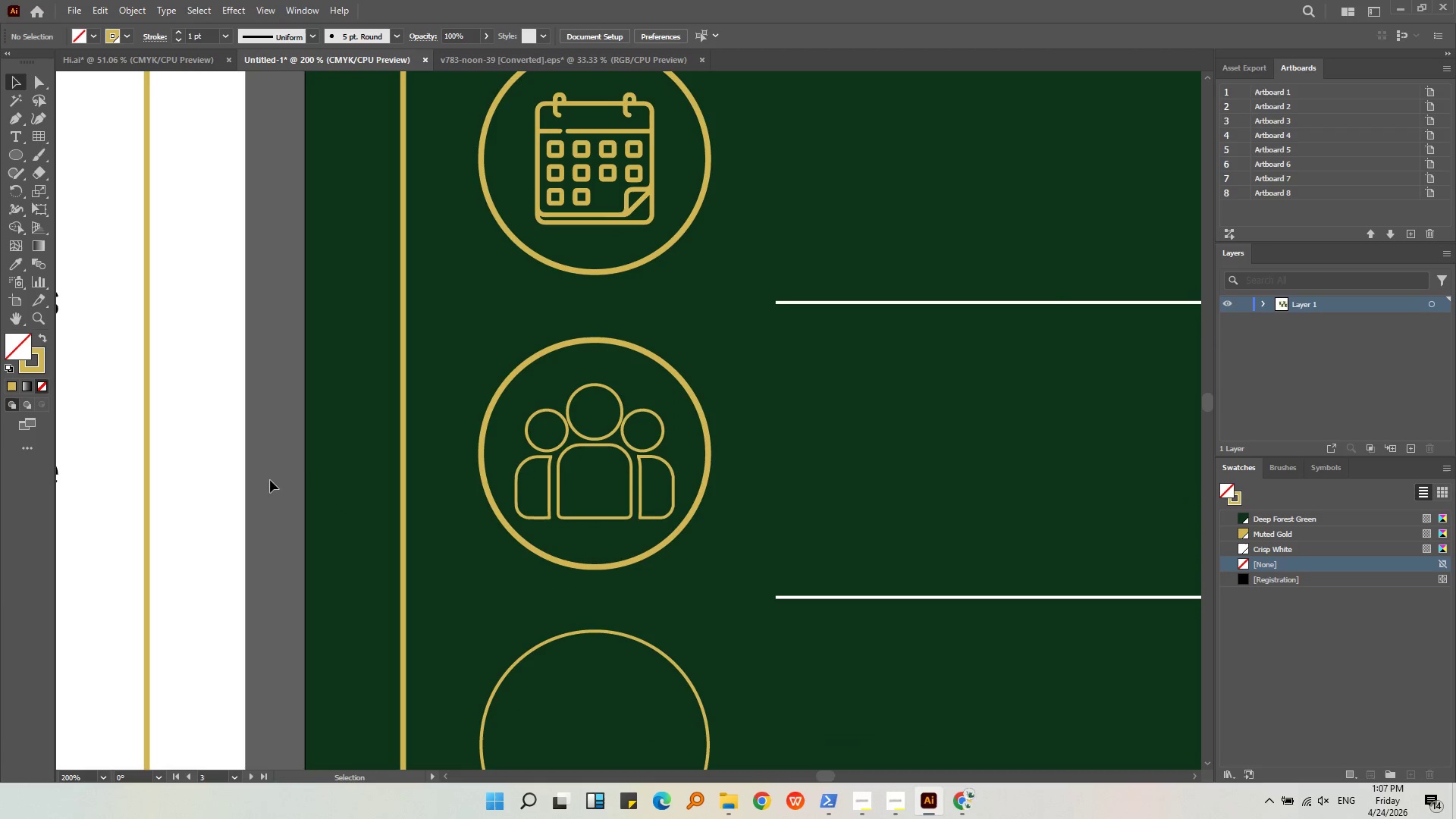 
hold_key(key=AltLeft, duration=0.53)
scroll: coordinate [438, 457], scroll_direction: down, amount: 3.0
 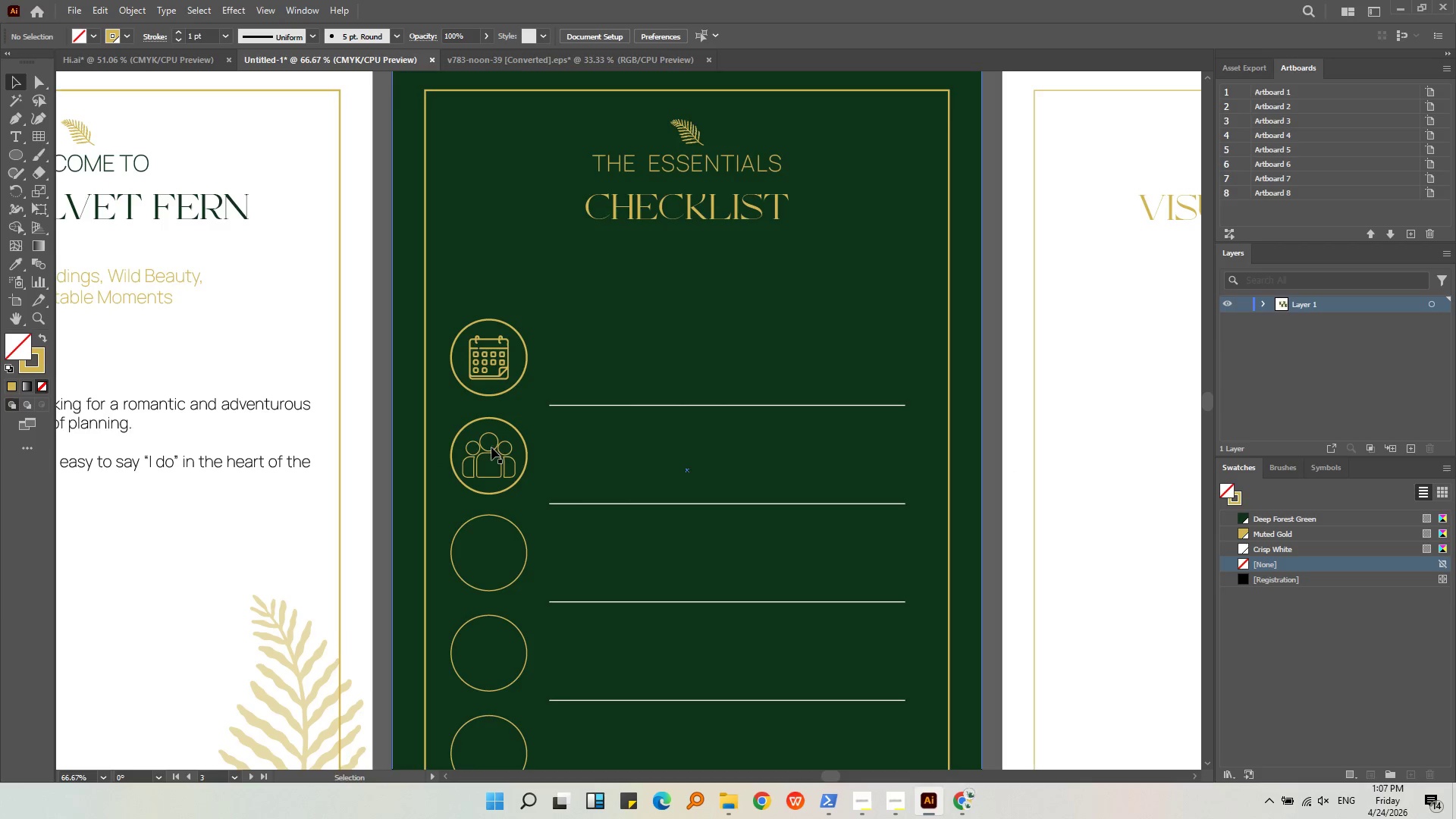 
hold_key(key=AltLeft, duration=0.45)
scroll: coordinate [511, 412], scroll_direction: up, amount: 4.0
 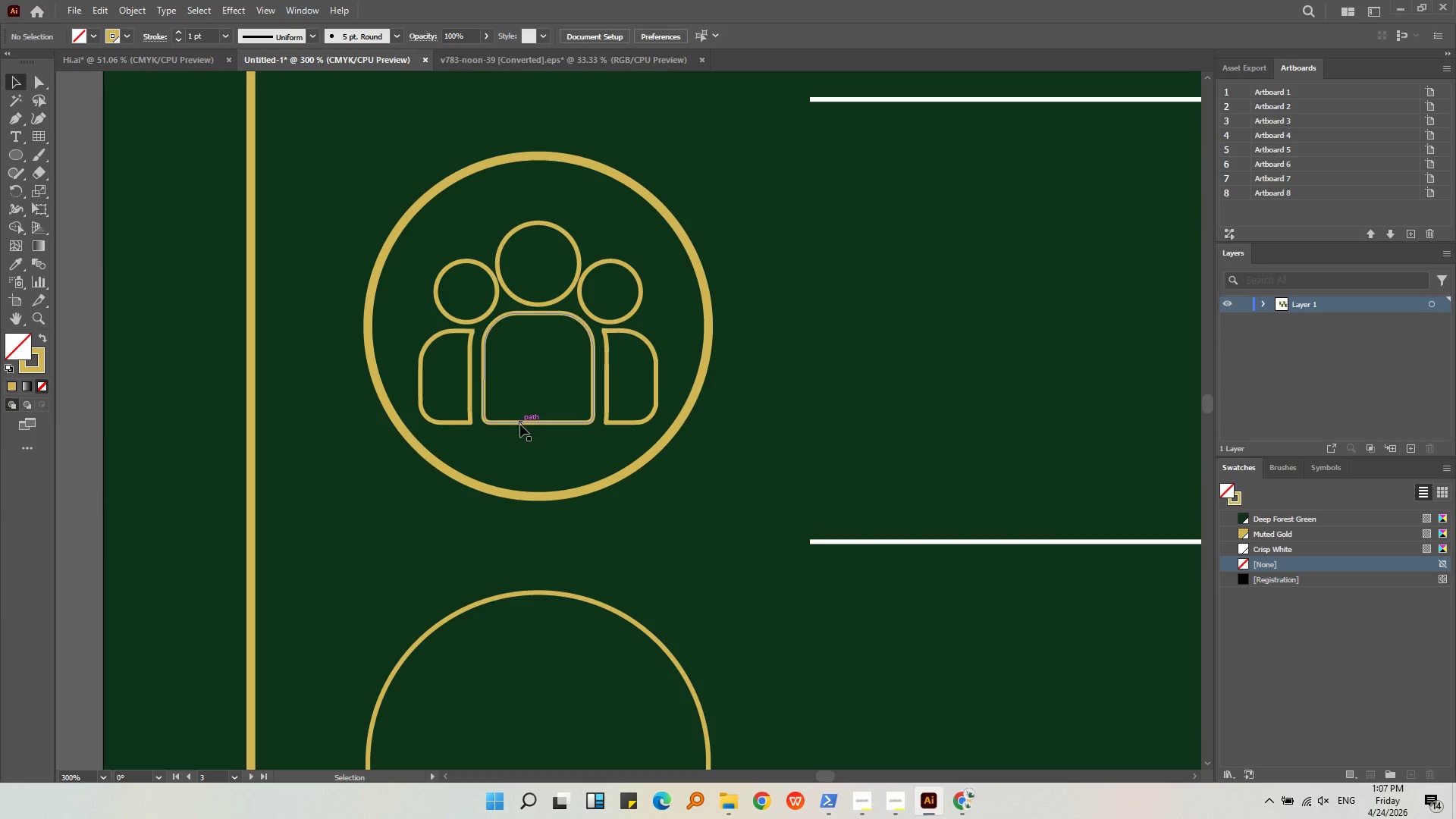 
left_click([520, 425])
 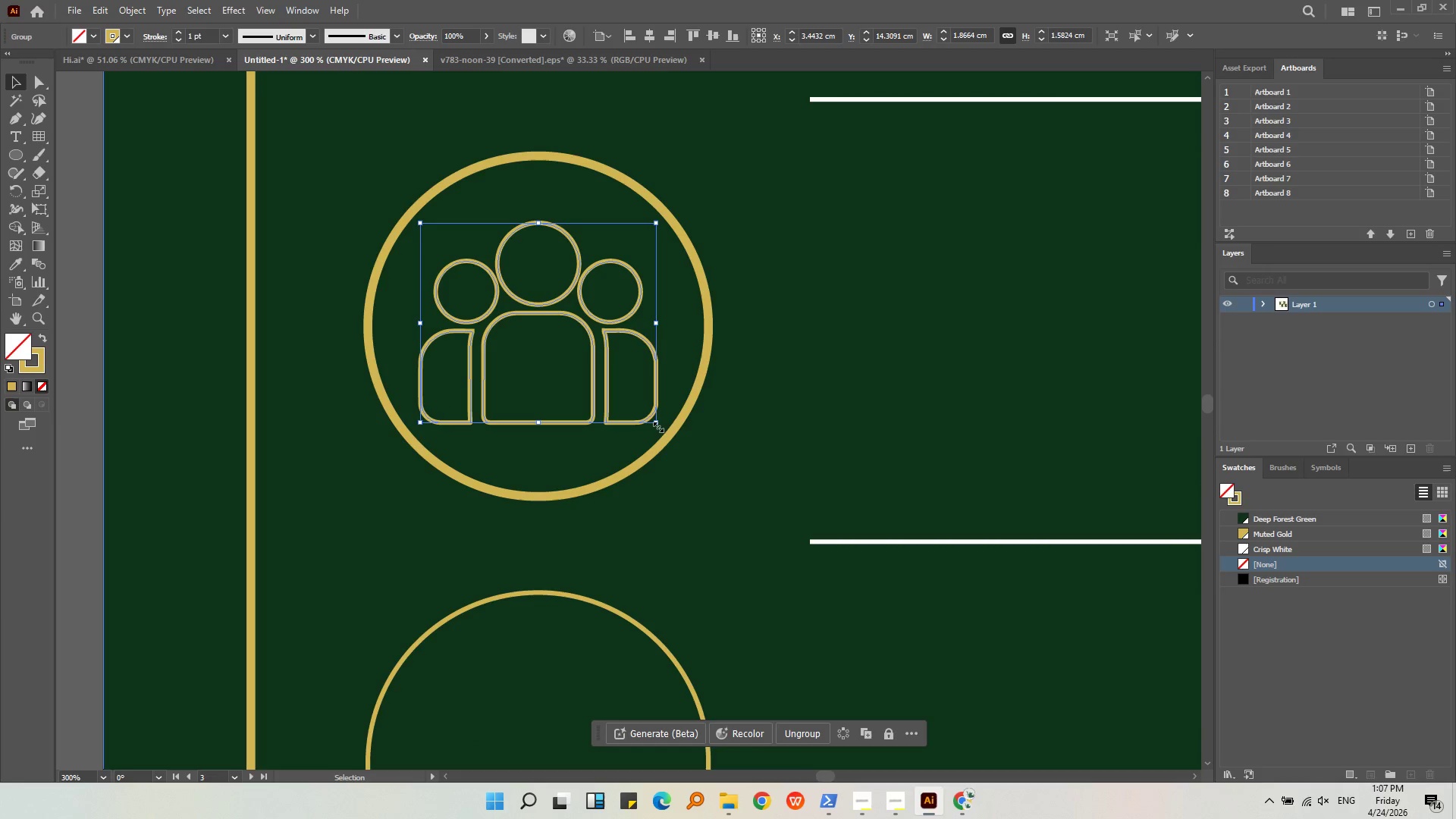 
hold_key(key=ShiftLeft, duration=0.84)
left_click_drag(start_coordinate=[654, 425], to_coordinate=[648, 413])
 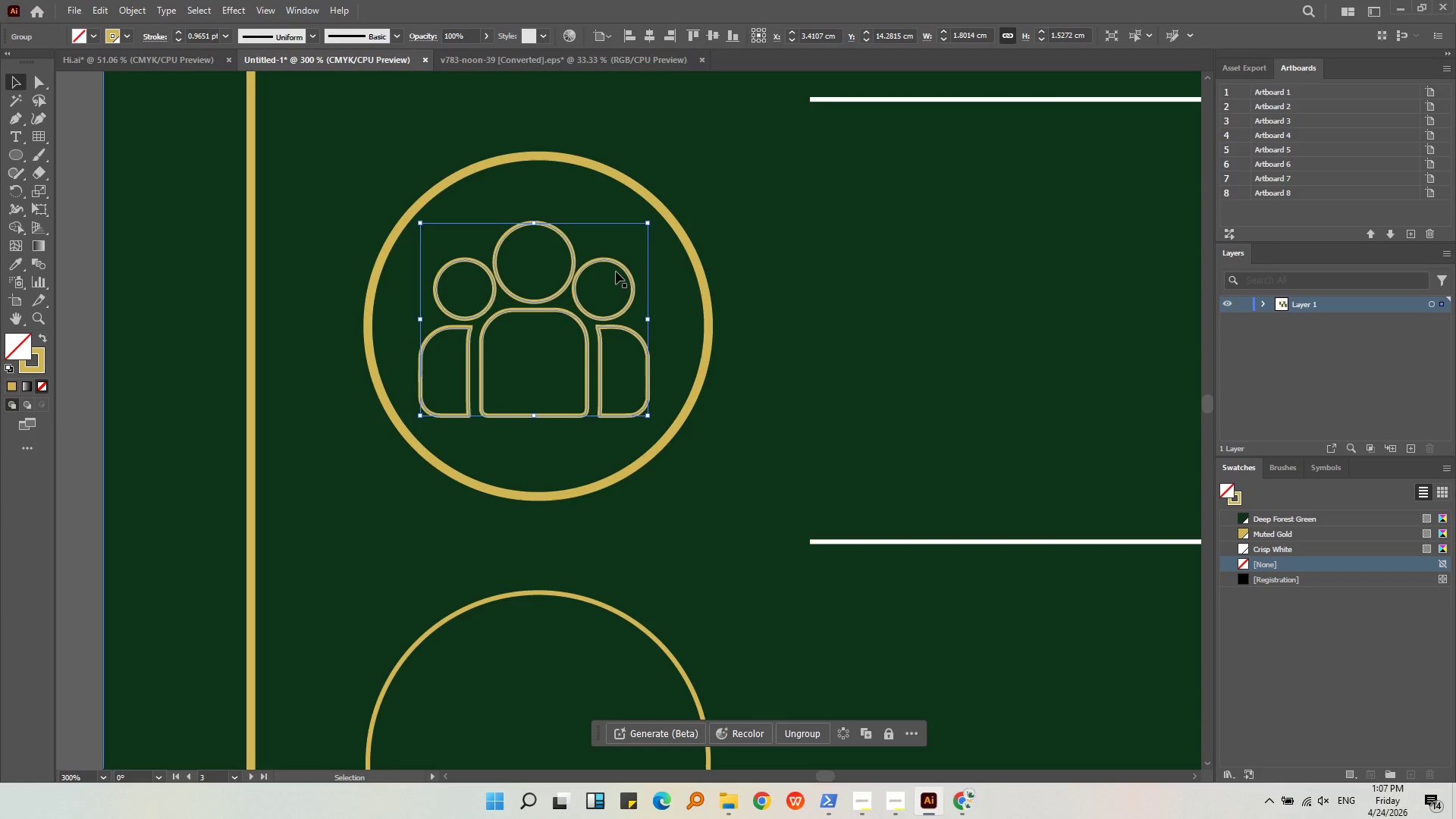 
left_click_drag(start_coordinate=[630, 277], to_coordinate=[635, 277])
 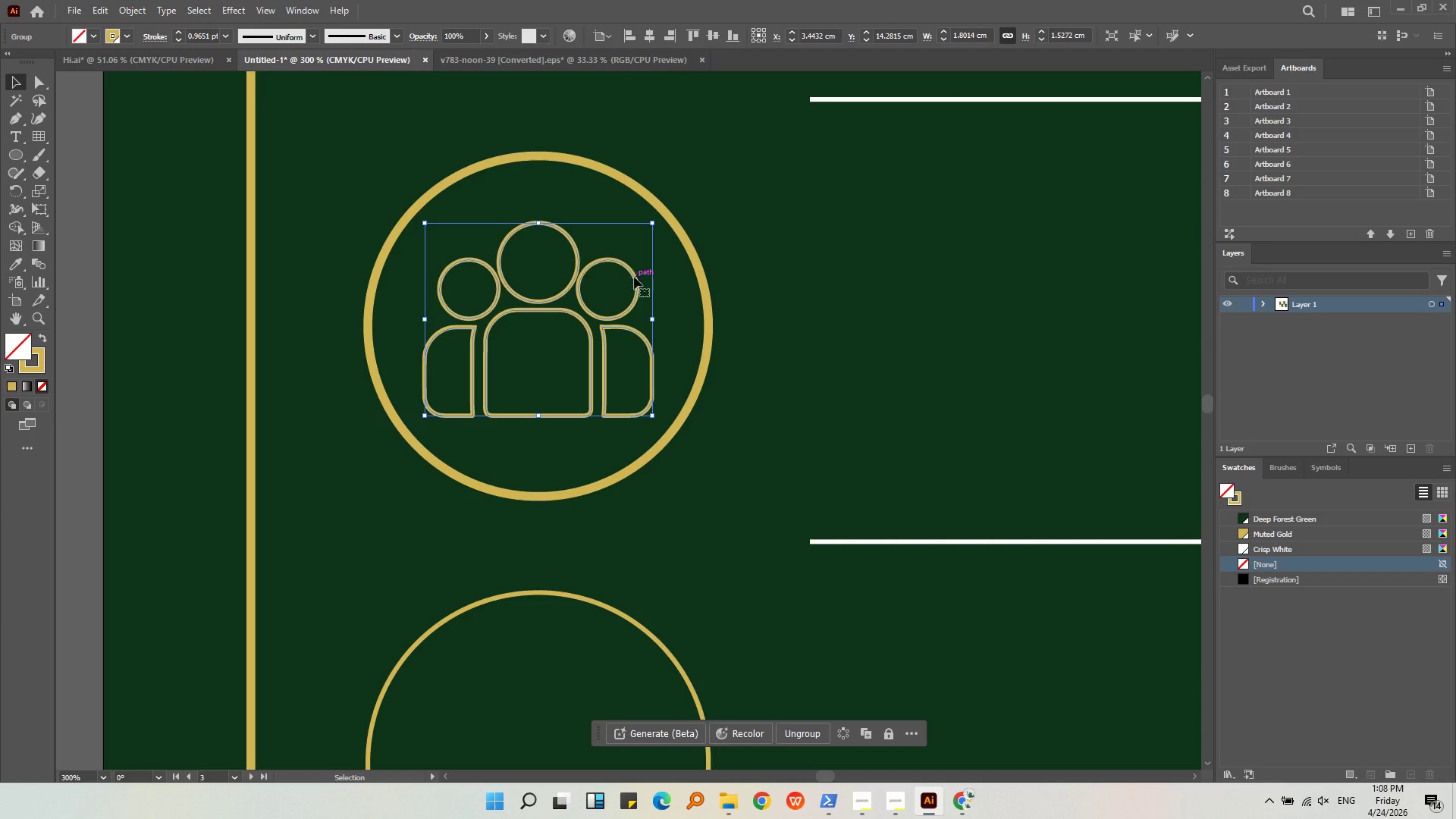 
hold_key(key=ShiftLeft, duration=0.52)
 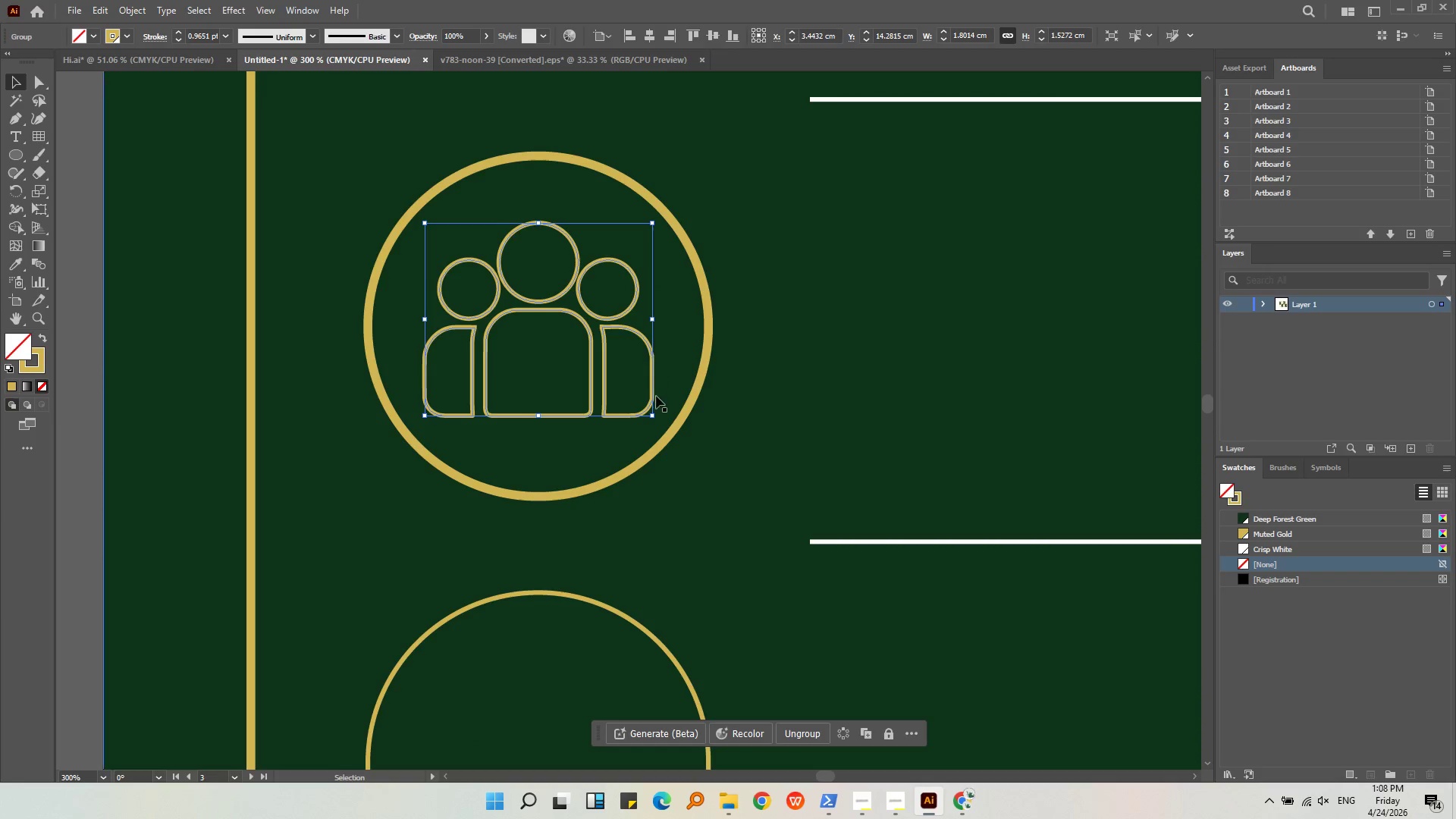 
hold_key(key=AltLeft, duration=0.41)
scroll: coordinate [578, 335], scroll_direction: down, amount: 1.0
 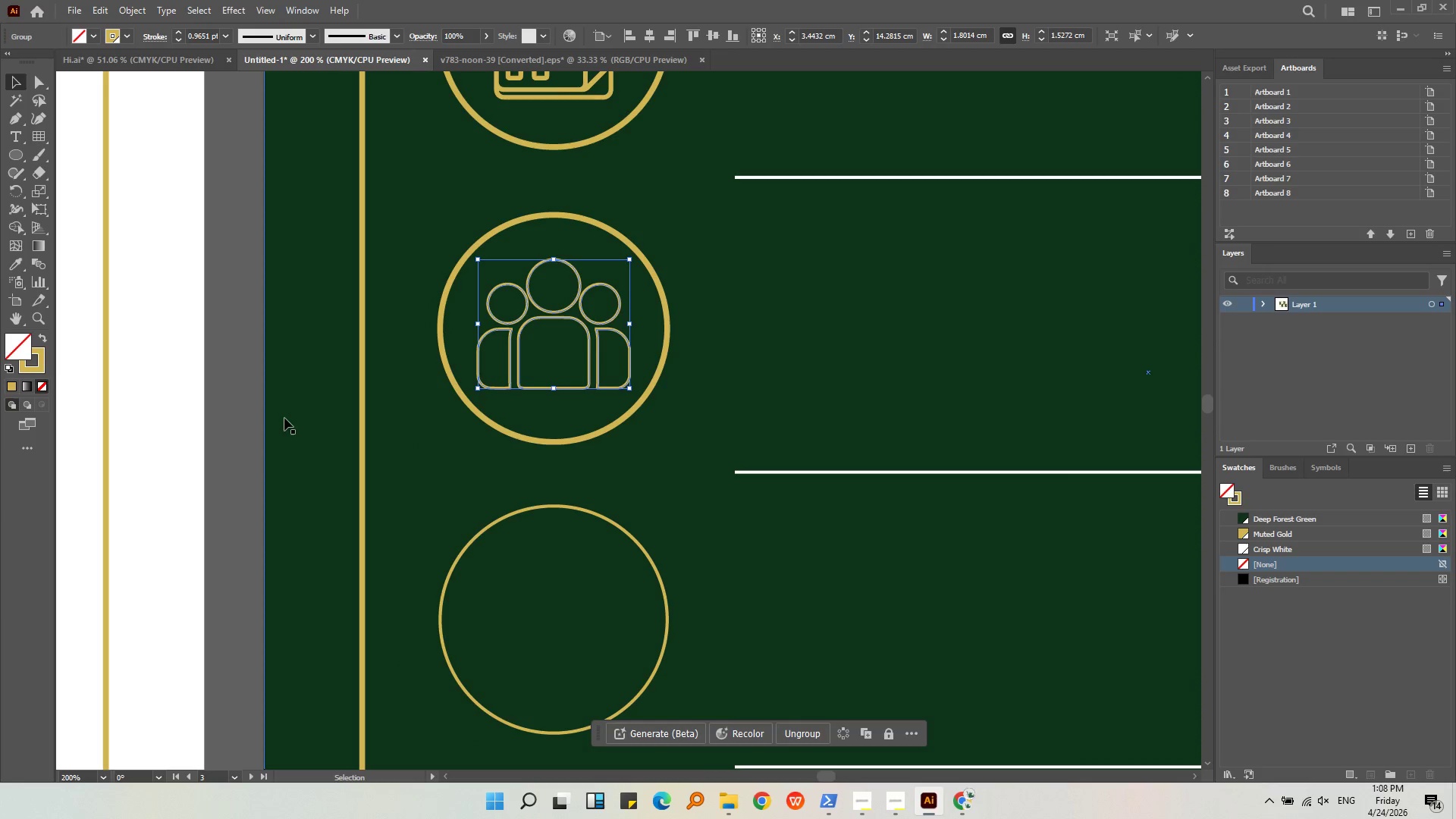 
left_click([221, 413])
 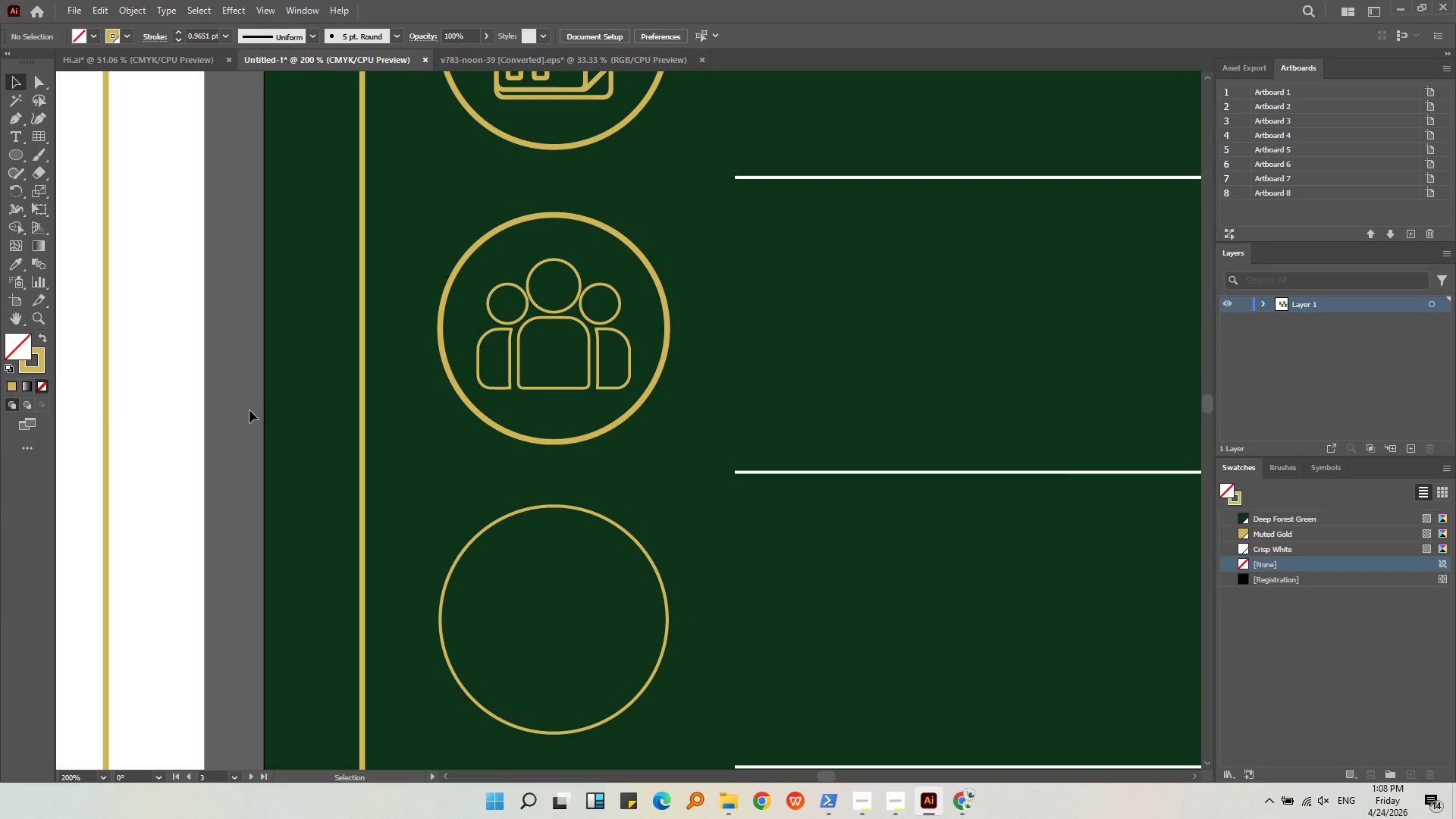 
hold_key(key=AltLeft, duration=0.5)
scroll: coordinate [375, 422], scroll_direction: down, amount: 3.0
 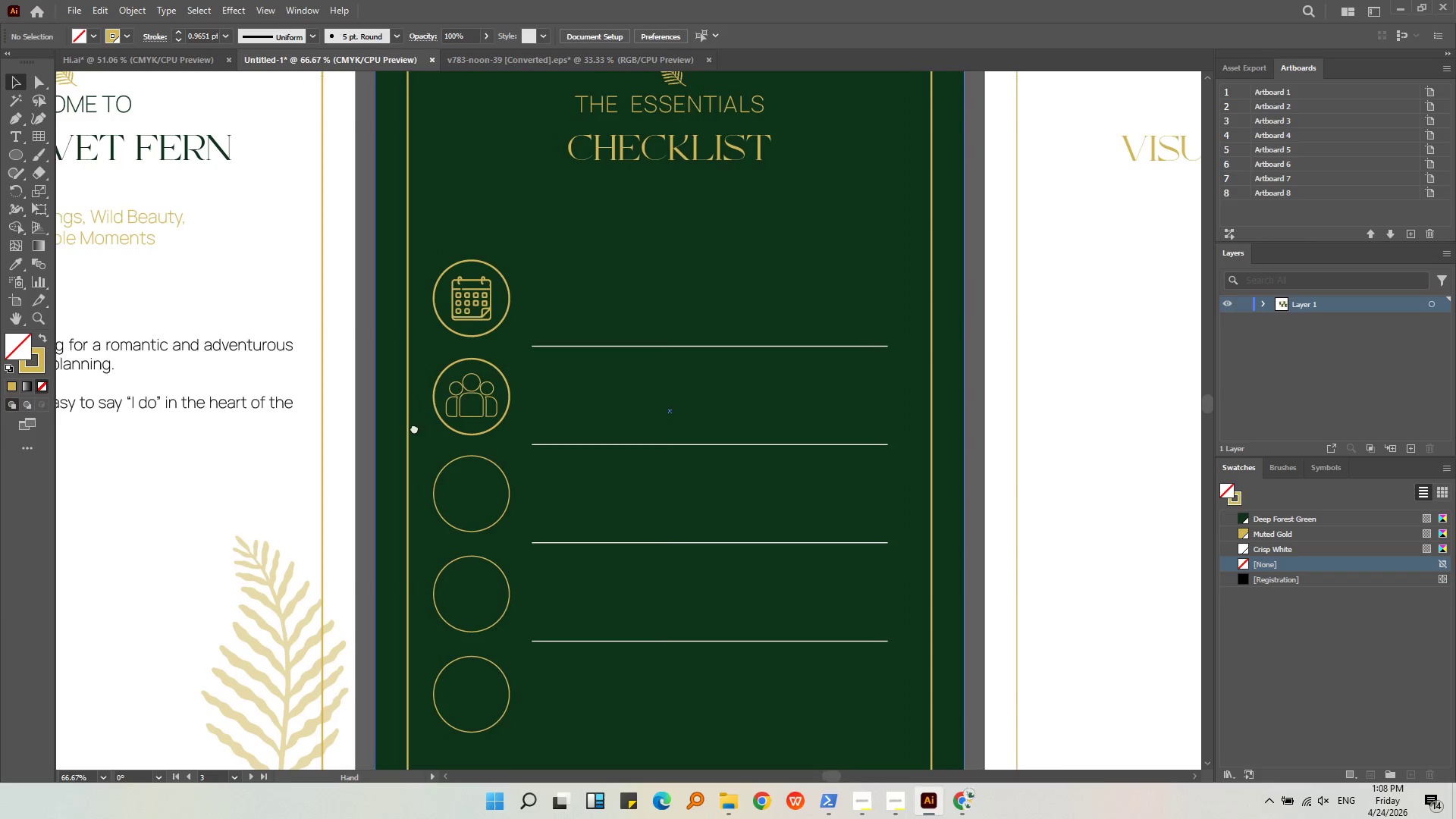 
hold_key(key=AltLeft, duration=0.55)
scroll: coordinate [428, 420], scroll_direction: up, amount: 4.0
 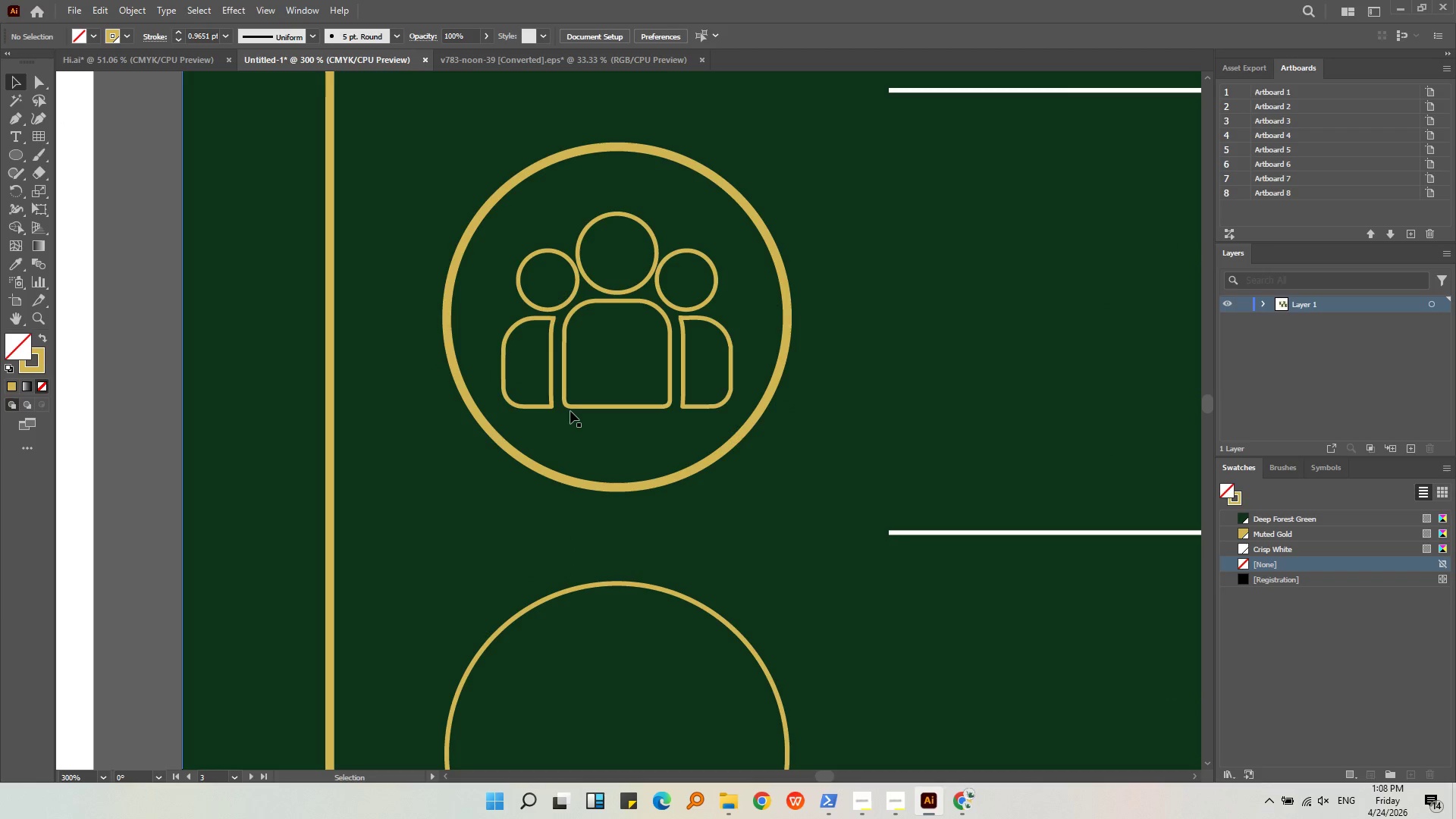 
left_click([572, 406])
 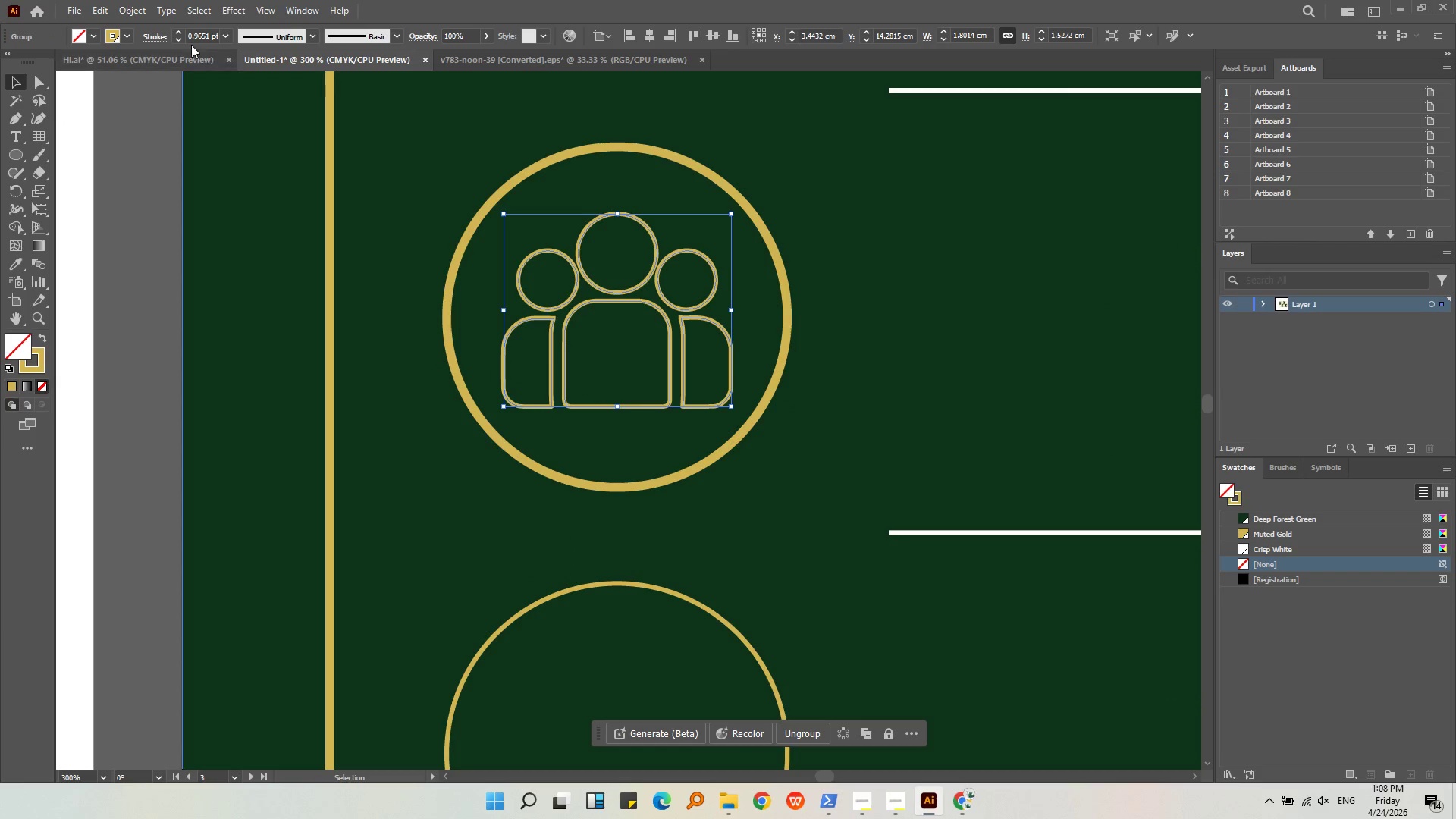 
left_click([178, 32])
 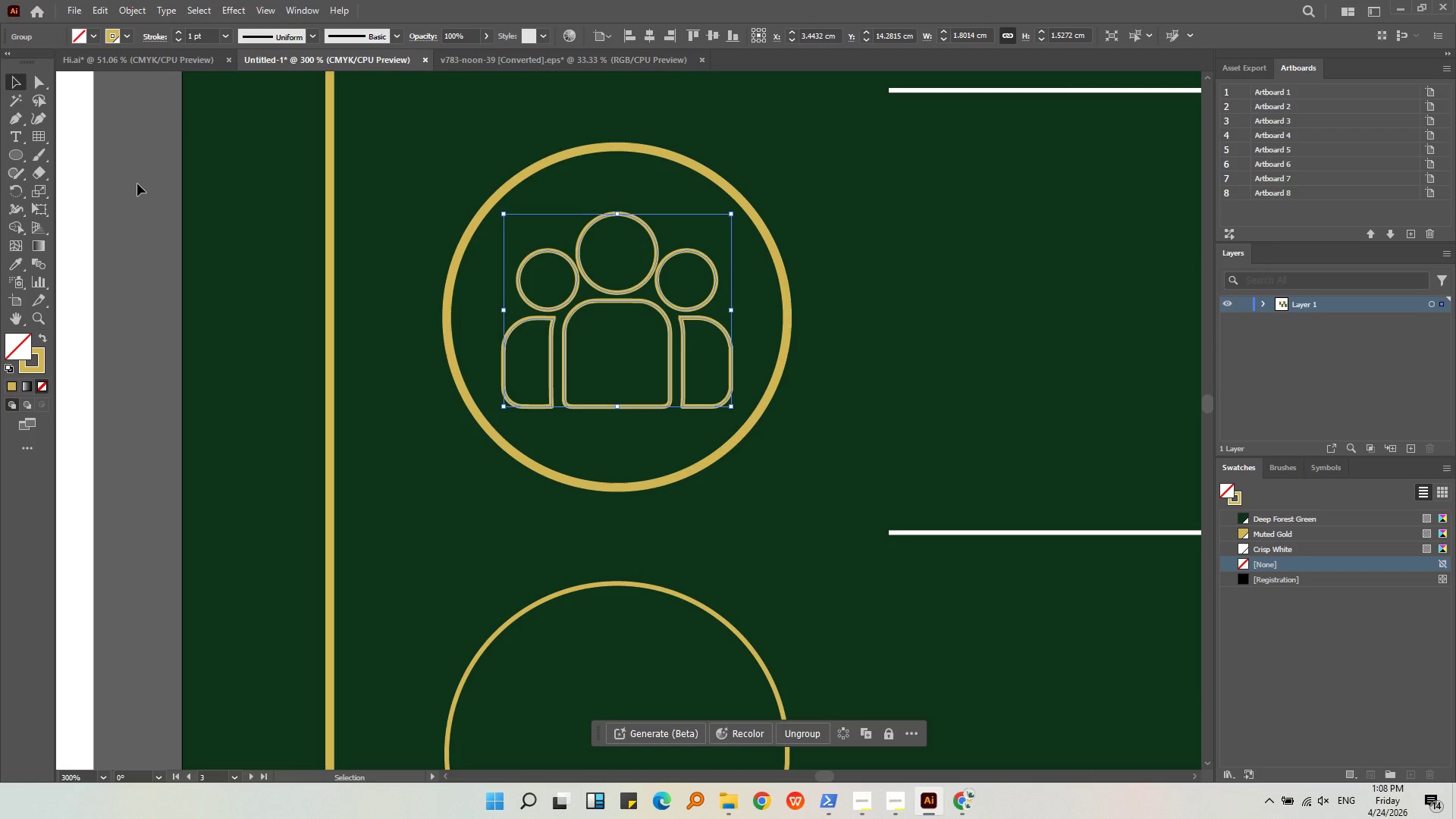 
left_click([137, 184])
 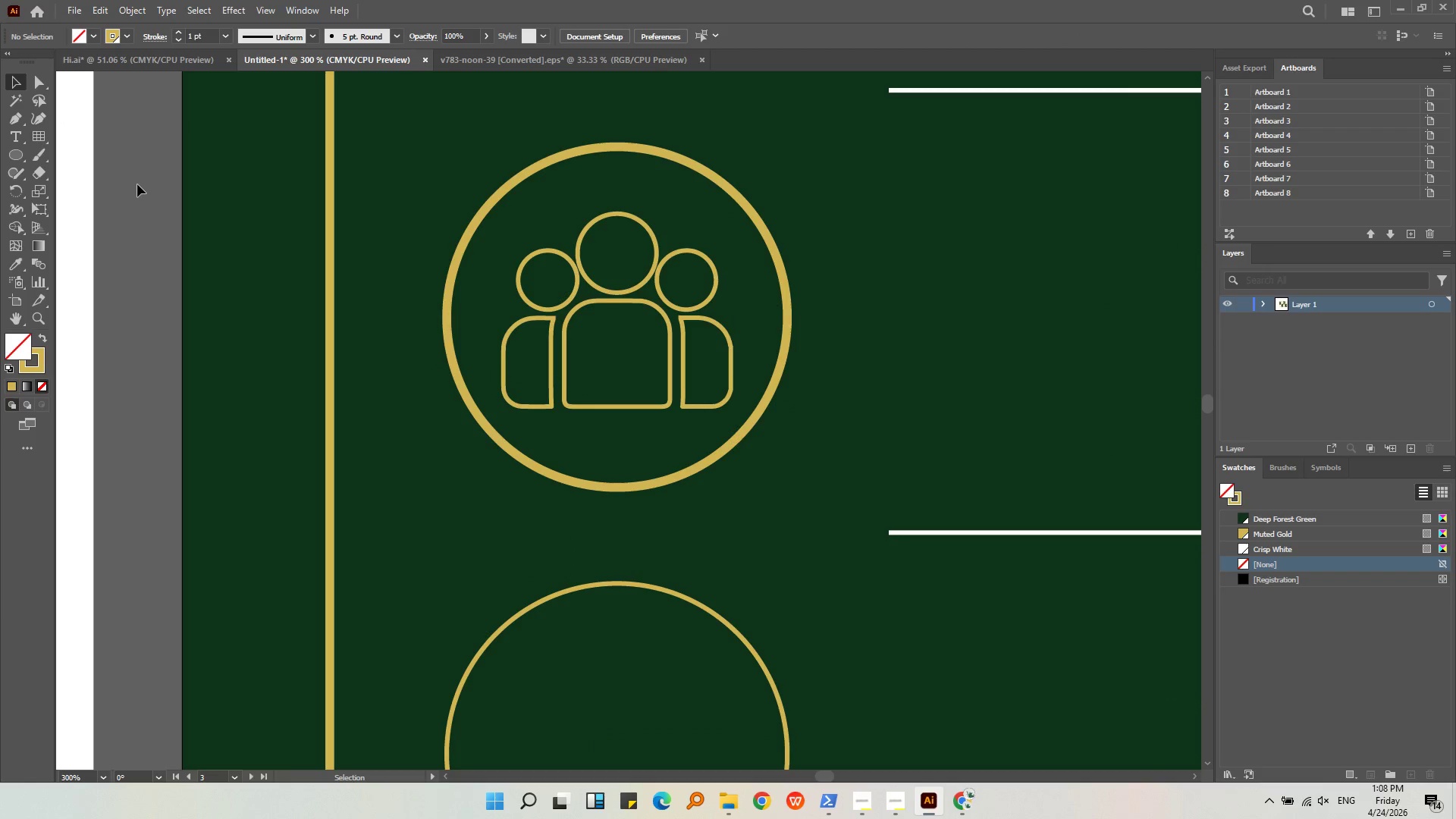 
hold_key(key=AltLeft, duration=0.58)
scroll: coordinate [193, 201], scroll_direction: down, amount: 4.0
 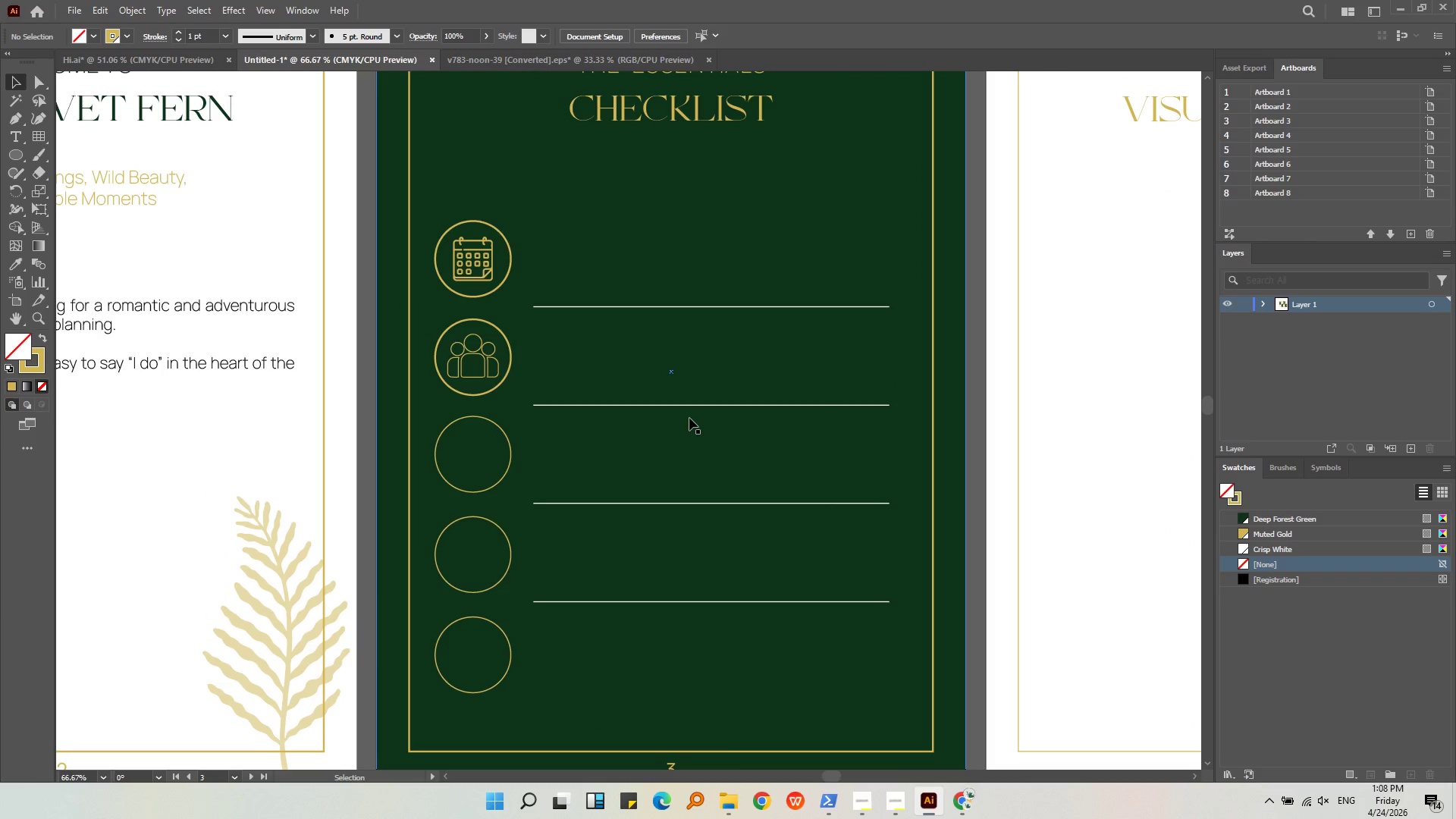 
key(Alt+AltLeft)
 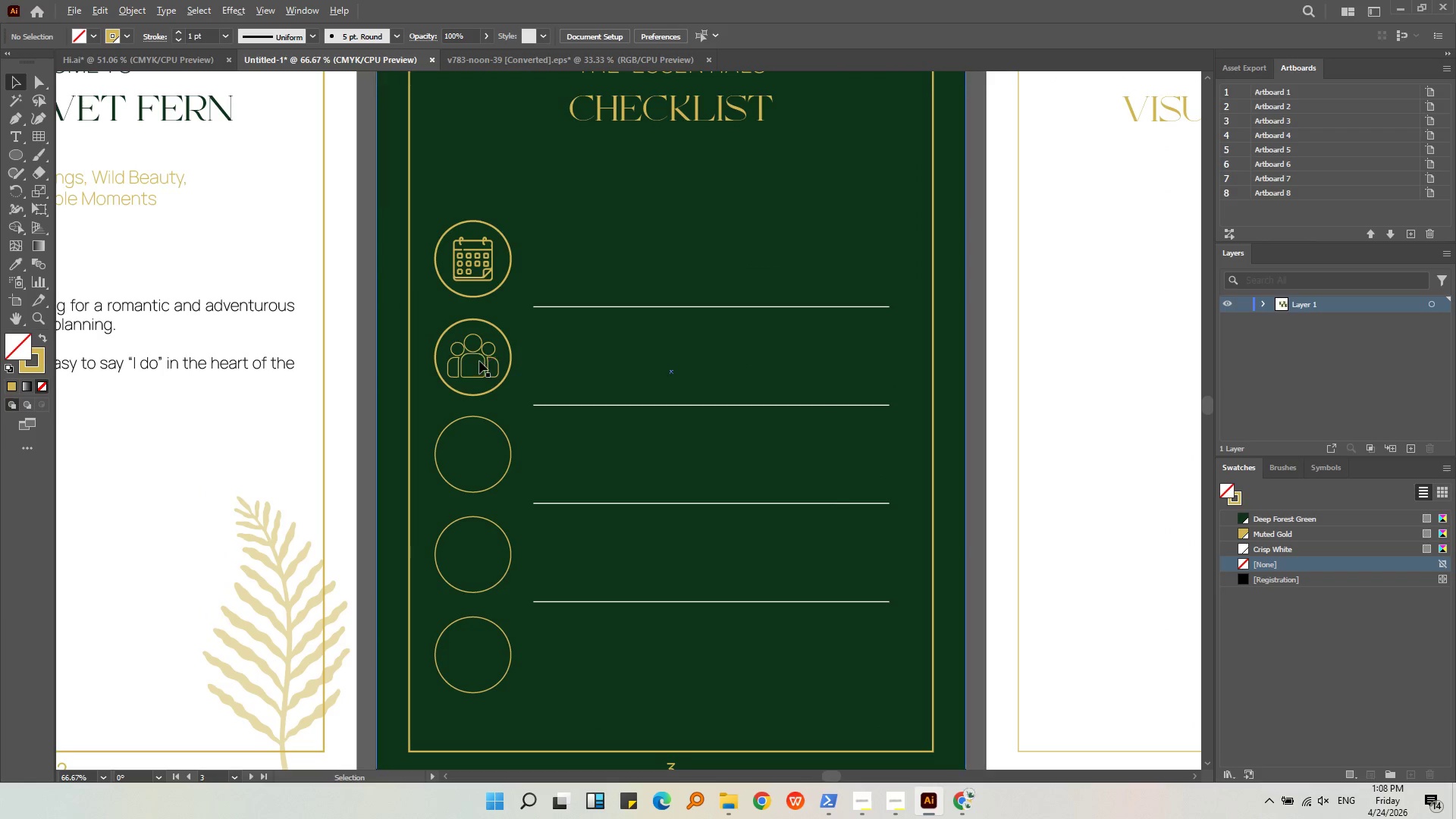 
scroll: coordinate [475, 352], scroll_direction: up, amount: 3.0
 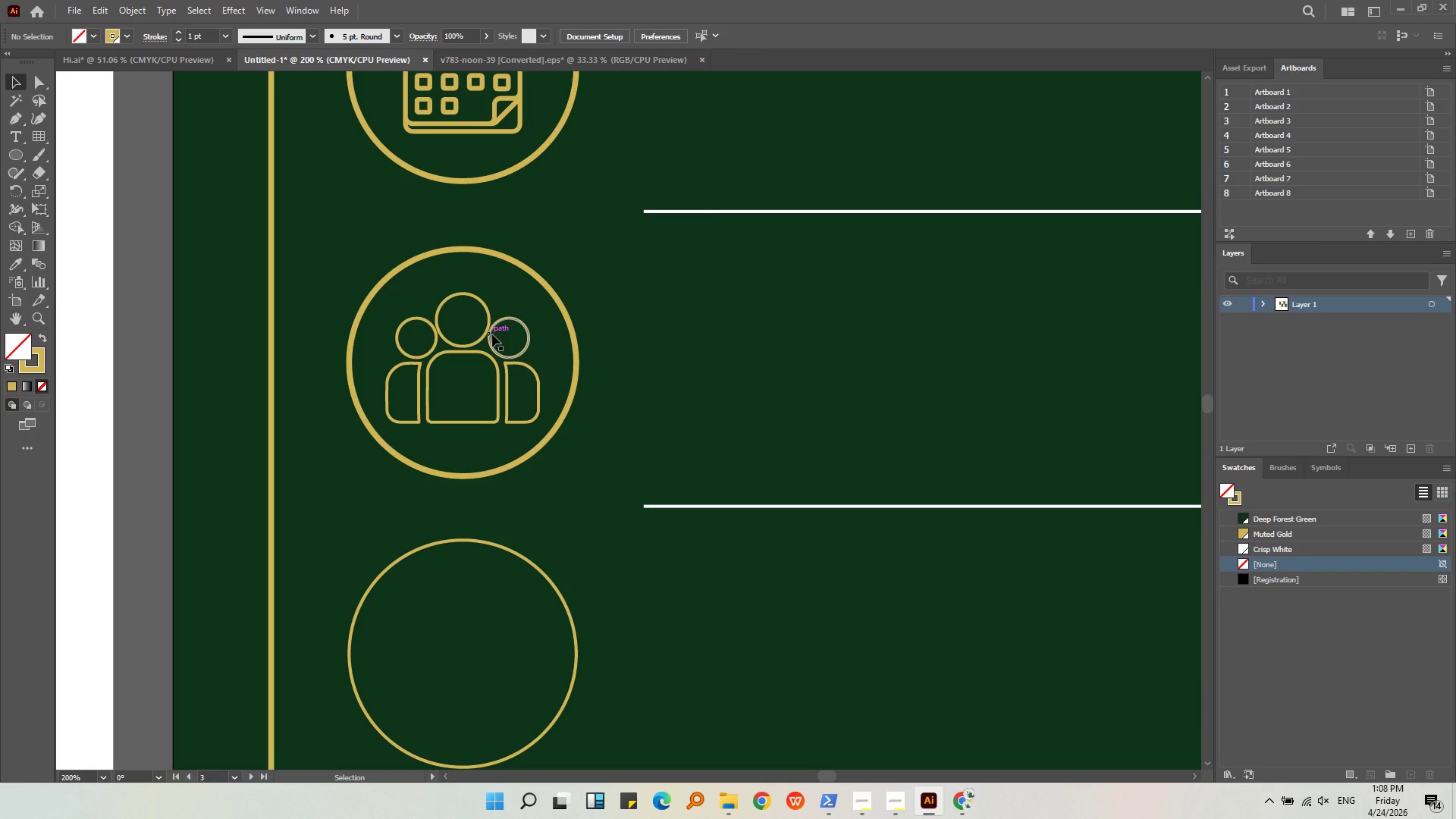 
hold_key(key=AltLeft, duration=0.5)
scroll: coordinate [491, 333], scroll_direction: down, amount: 2.0
 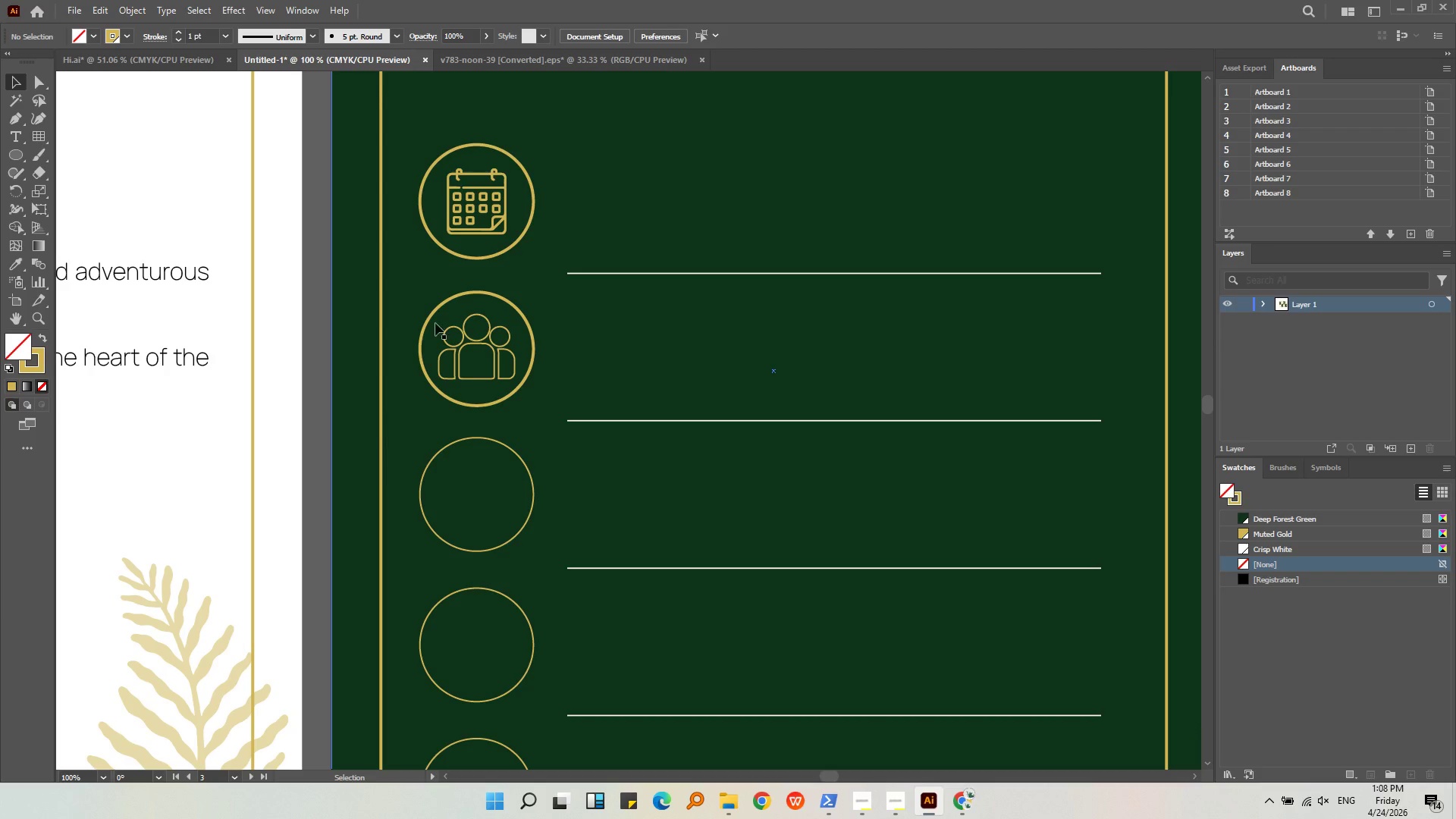 
wait(11.33)
 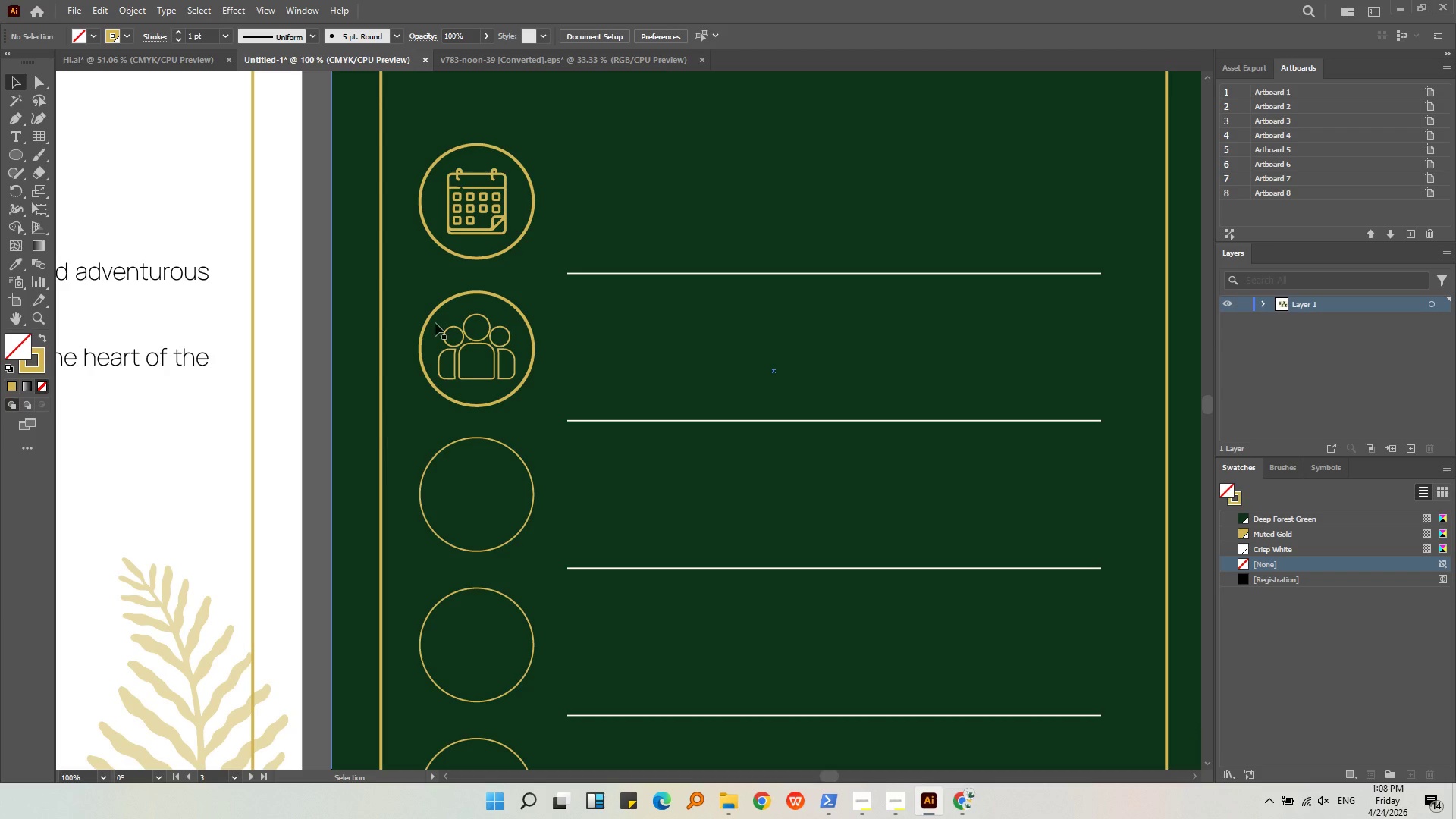 
left_click([696, 311])
 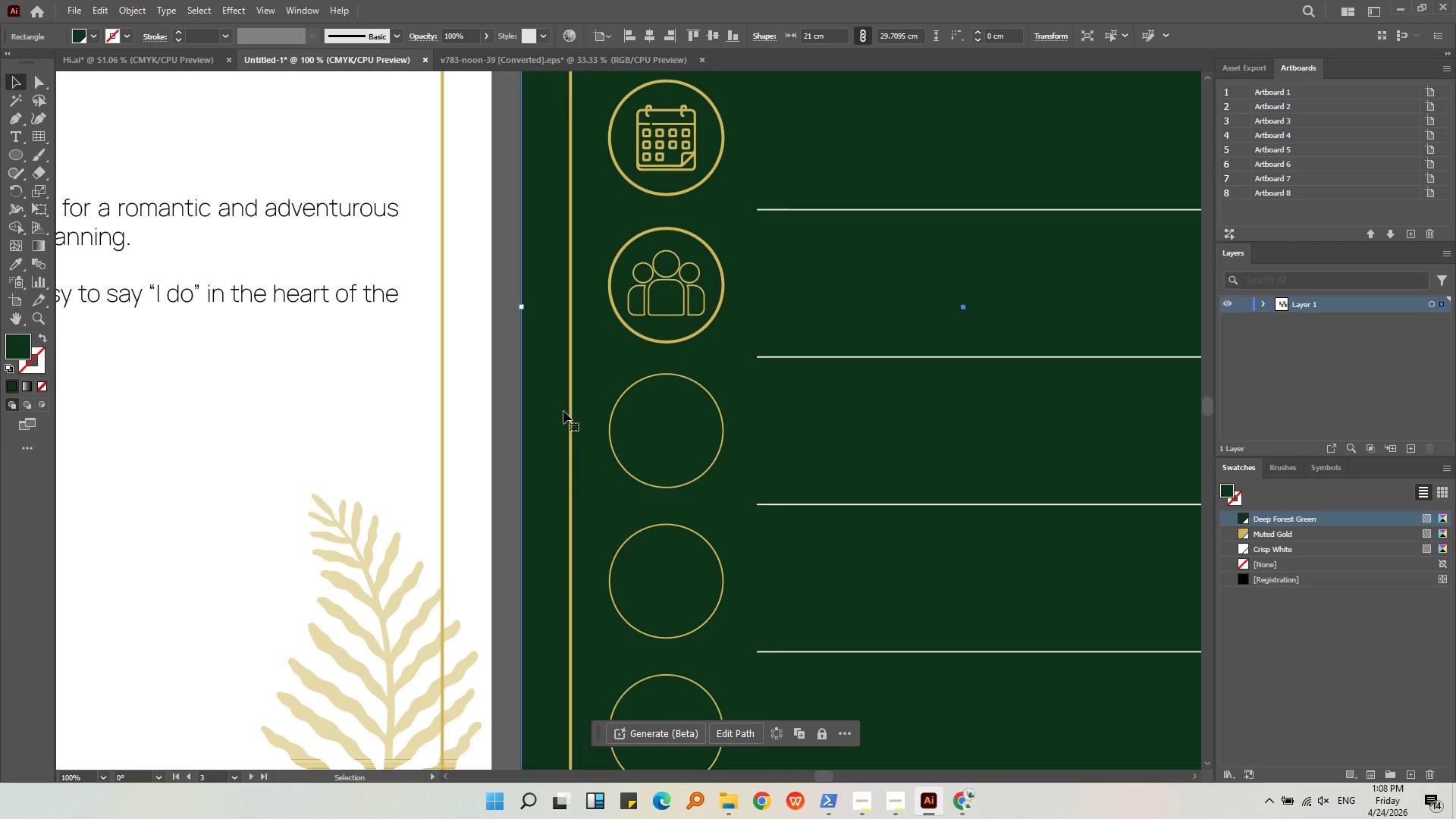 
left_click([525, 409])
 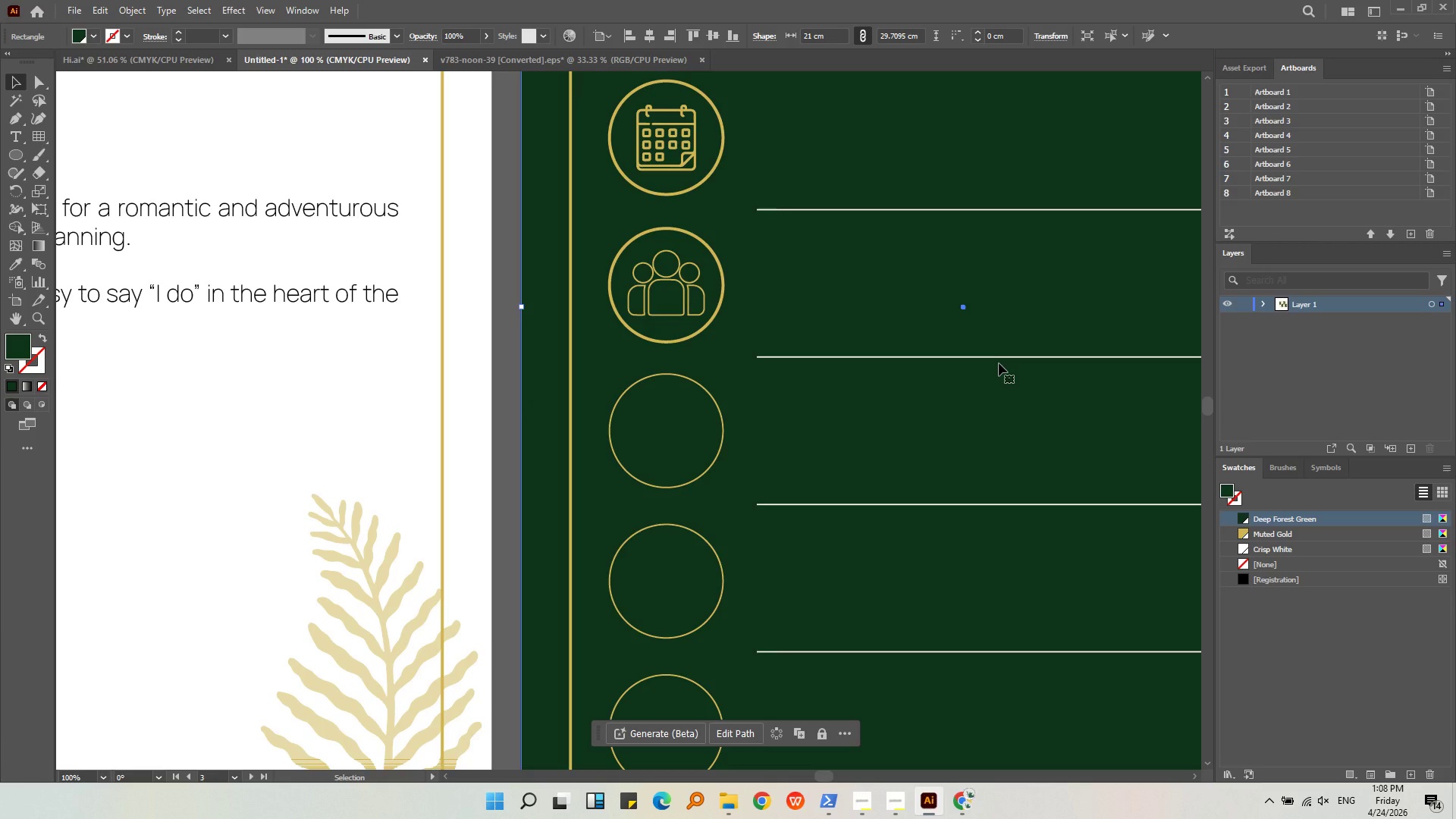 
wait(8.83)
 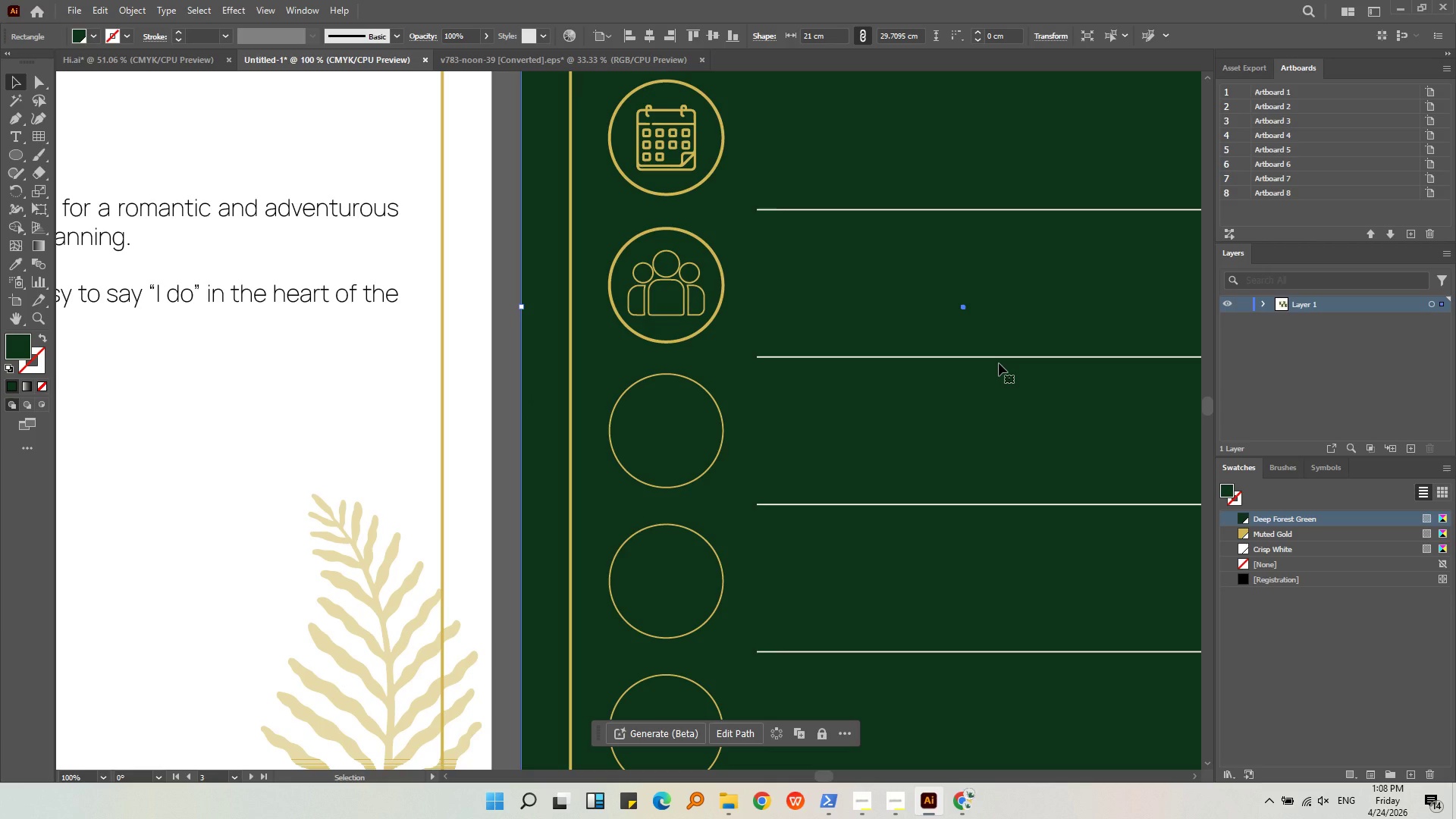 
key(Alt+AltLeft)
 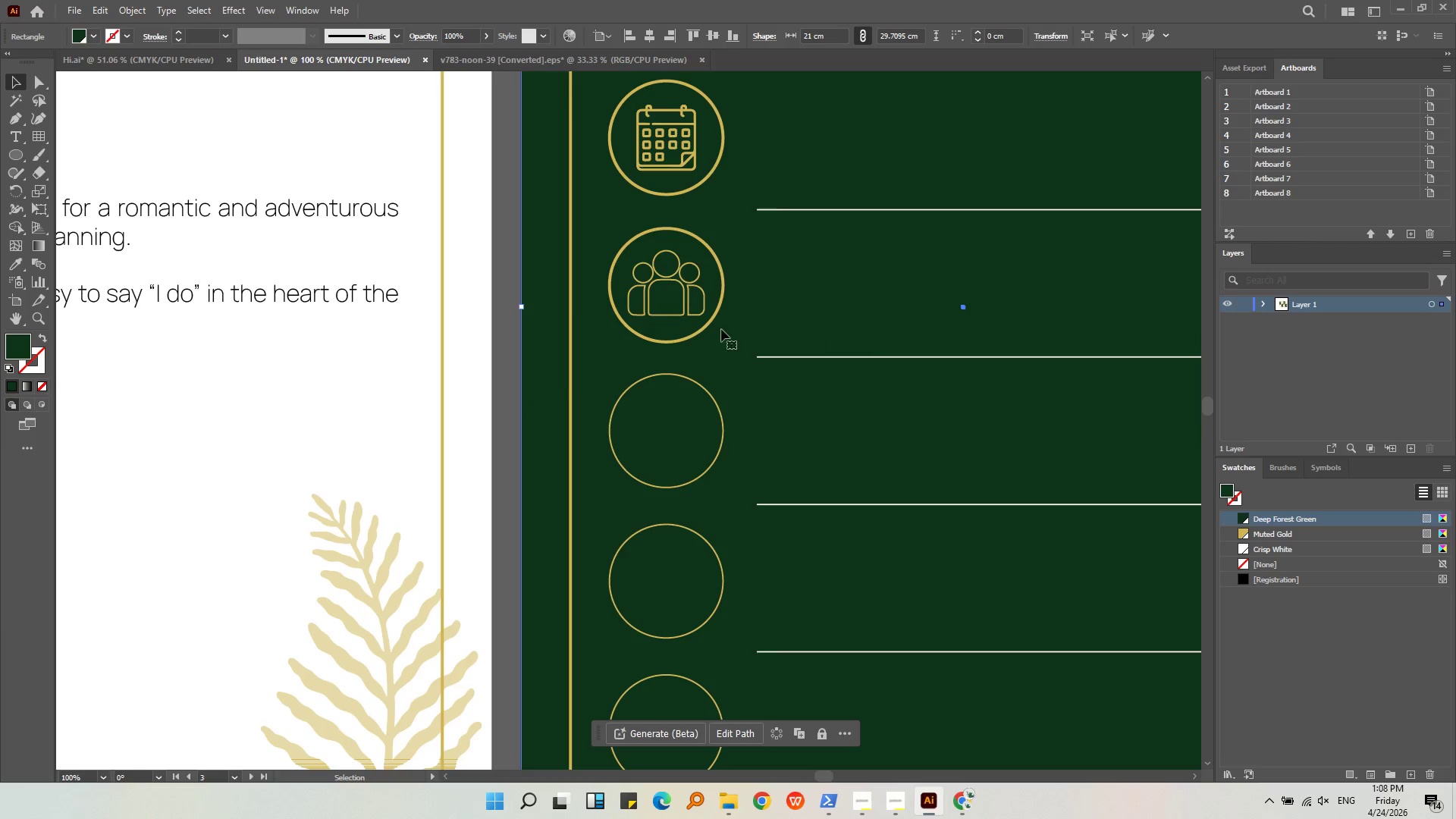 
scroll: coordinate [638, 323], scroll_direction: down, amount: 2.0
 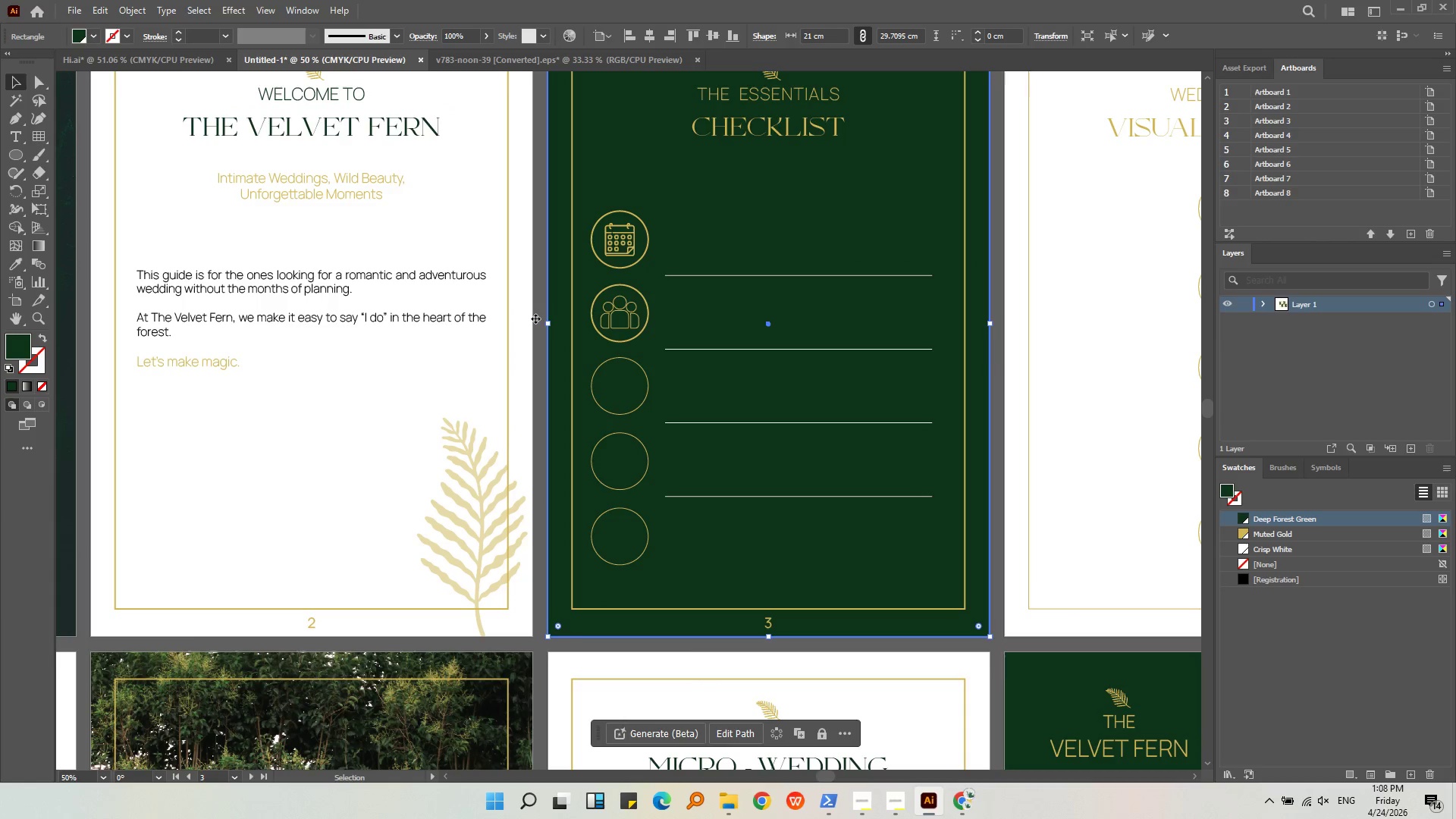 
hold_key(key=AltLeft, duration=0.47)
scroll: coordinate [631, 310], scroll_direction: up, amount: 5.0
 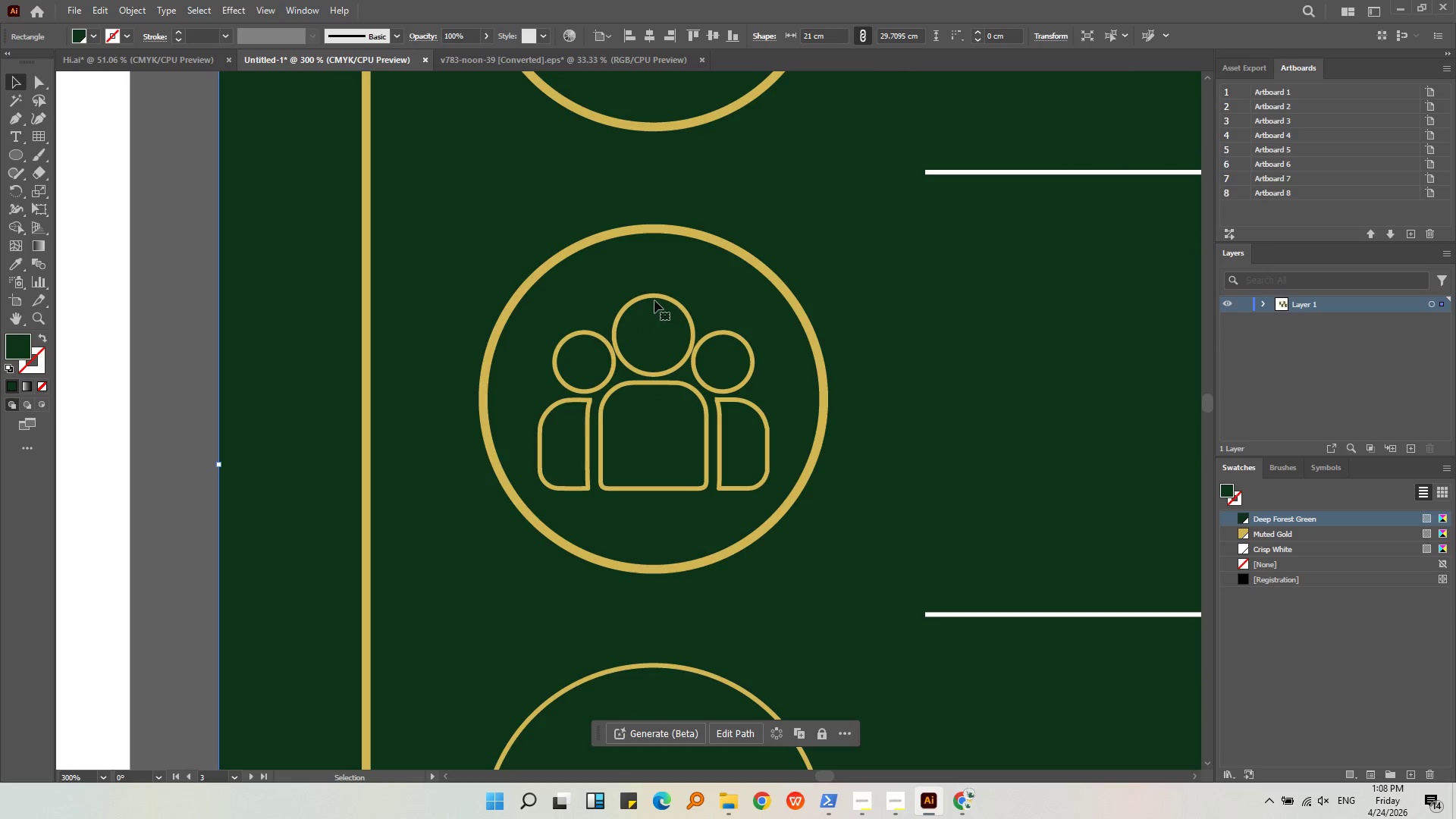 
left_click([653, 297])
 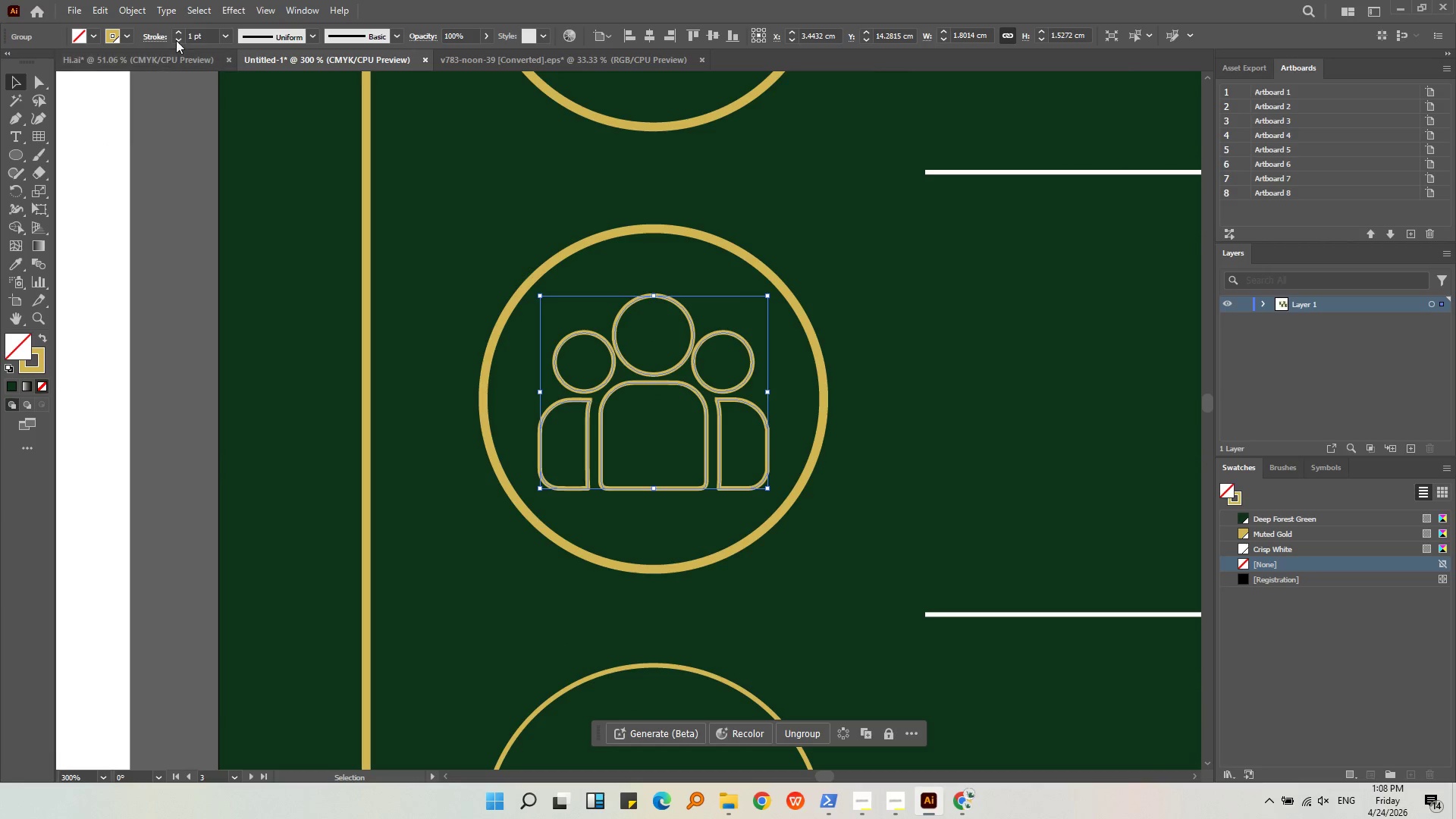 
left_click([177, 28])
 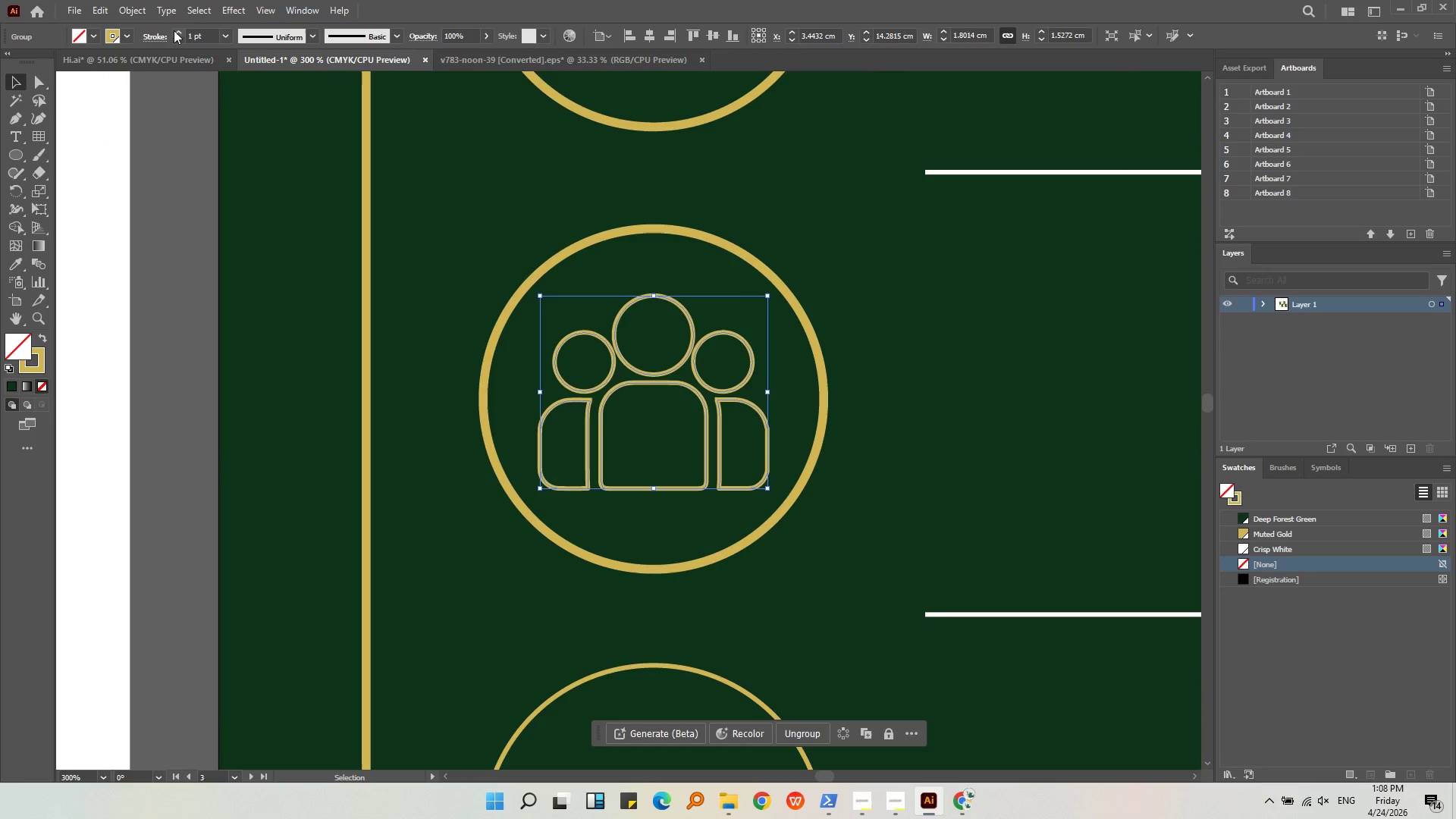 
left_click([174, 32])
 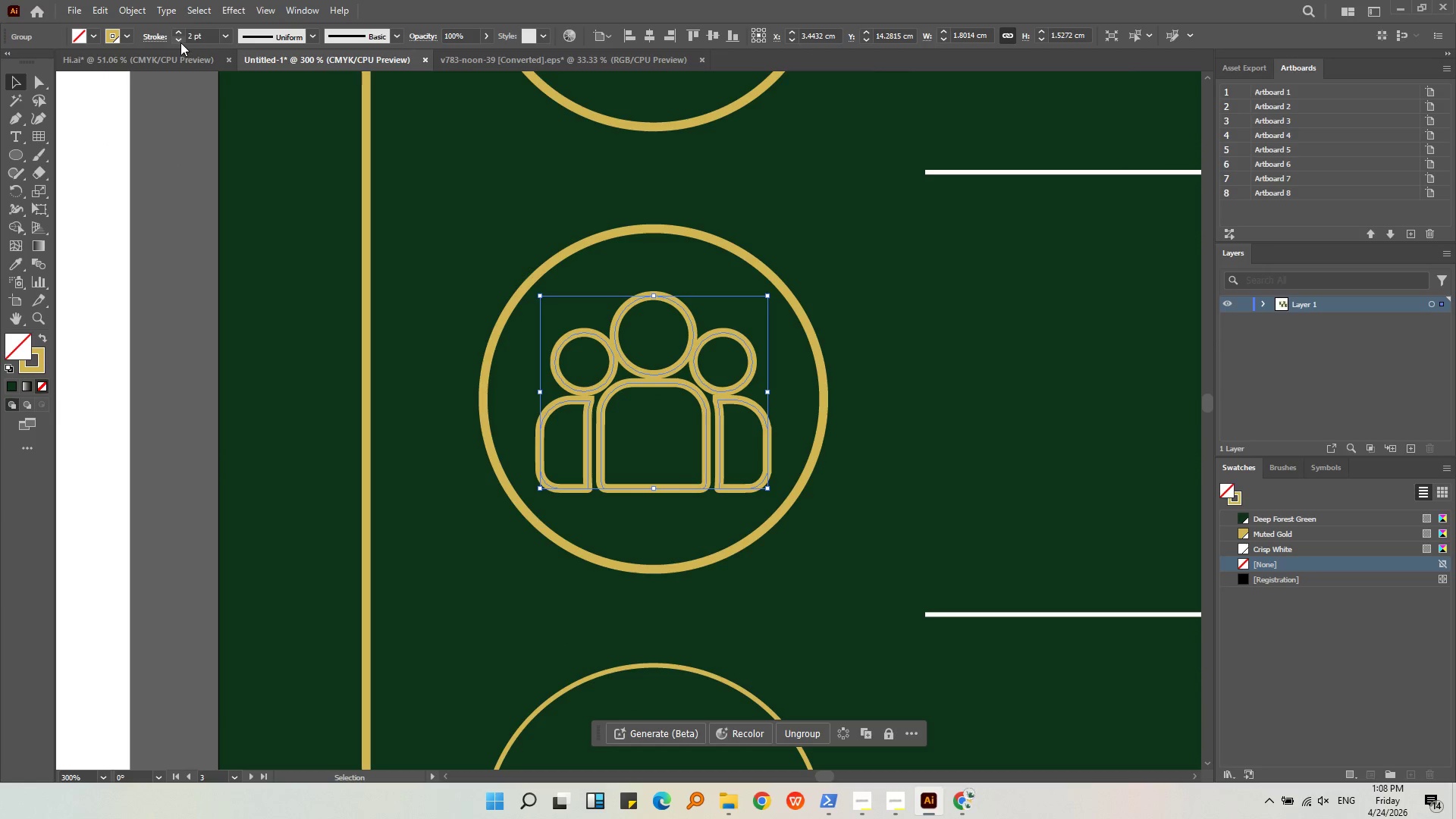 
double_click([178, 143])
 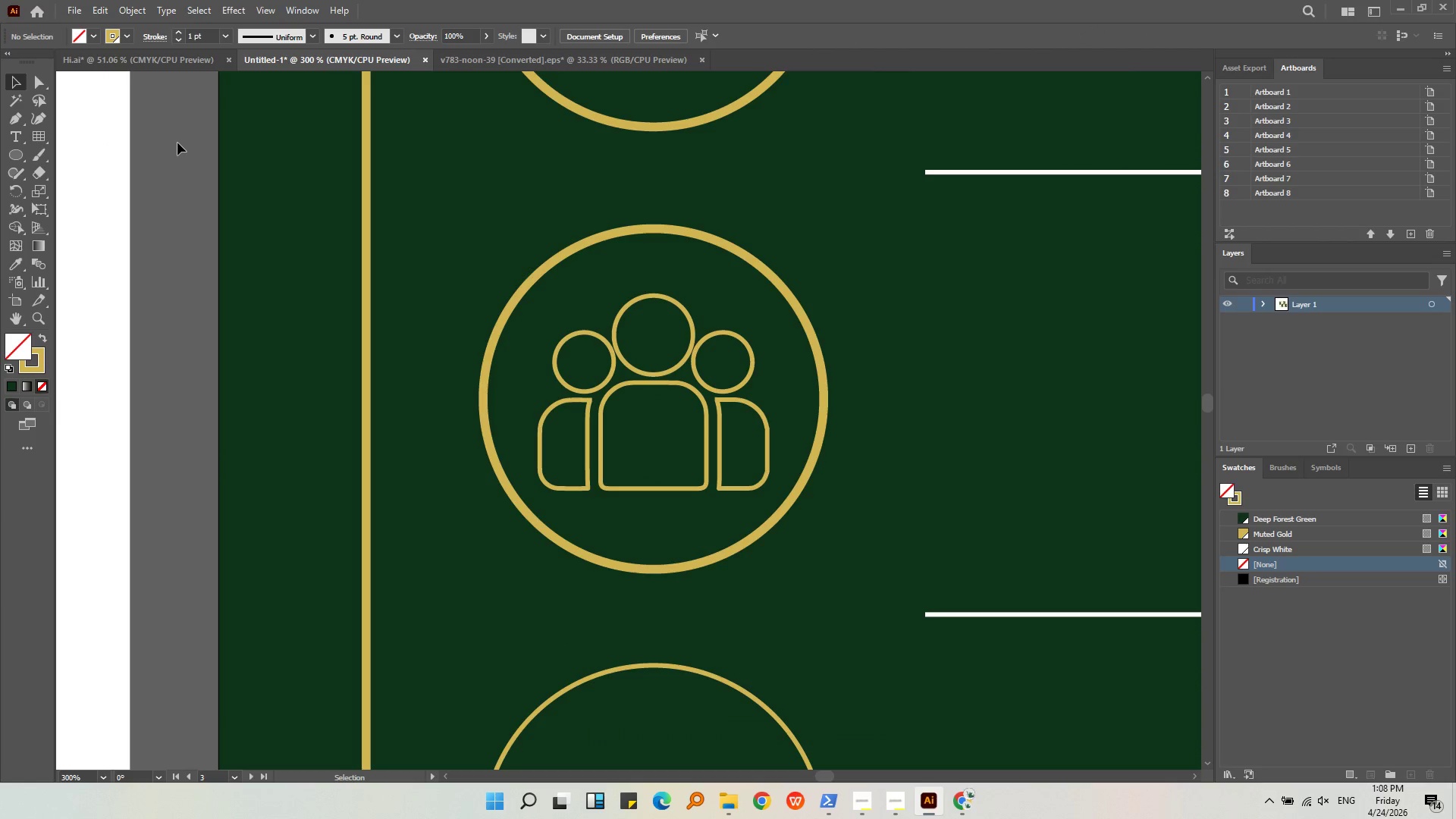 
key(Alt+AltLeft)
 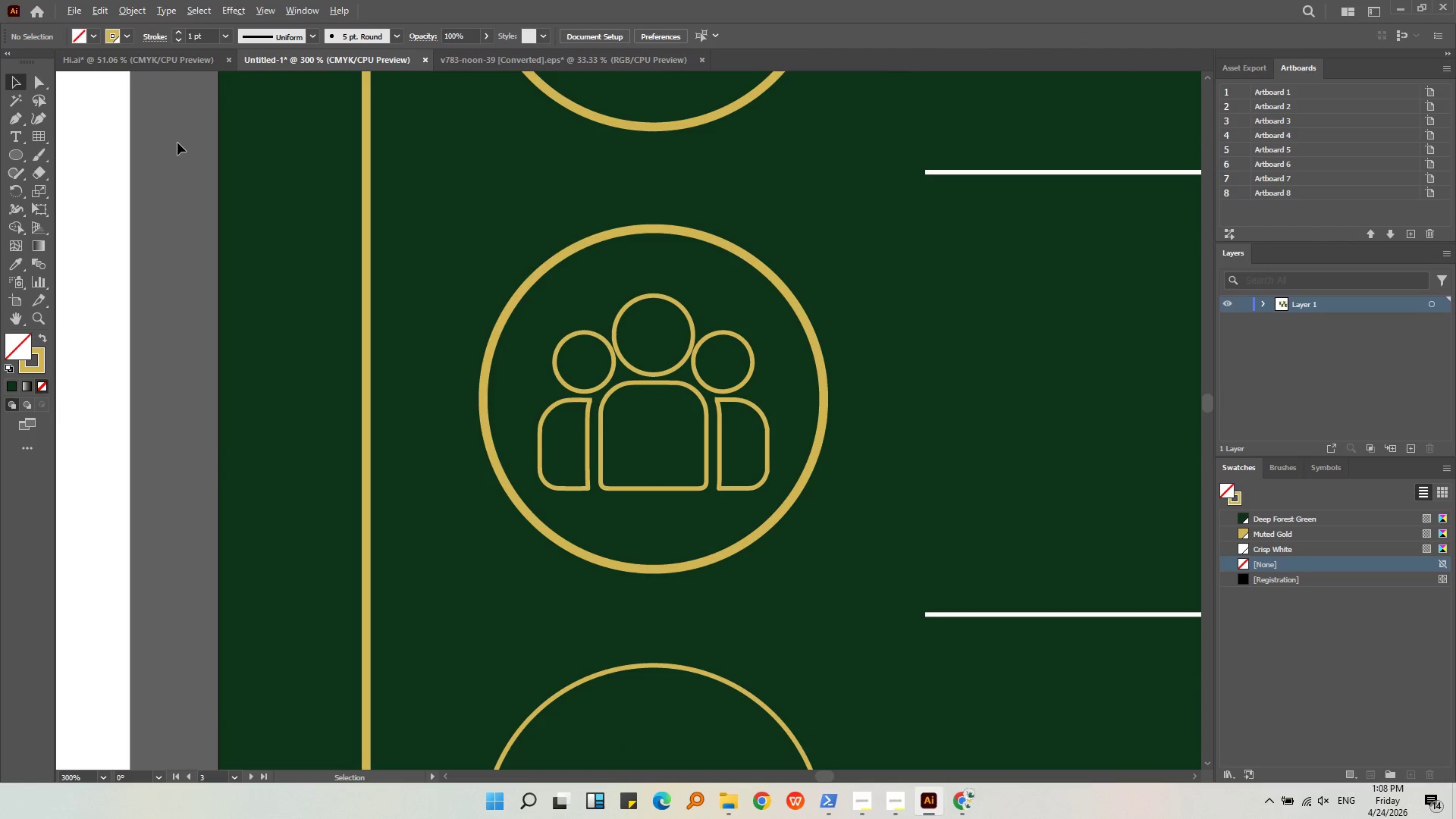 
scroll: coordinate [177, 143], scroll_direction: down, amount: 1.0
 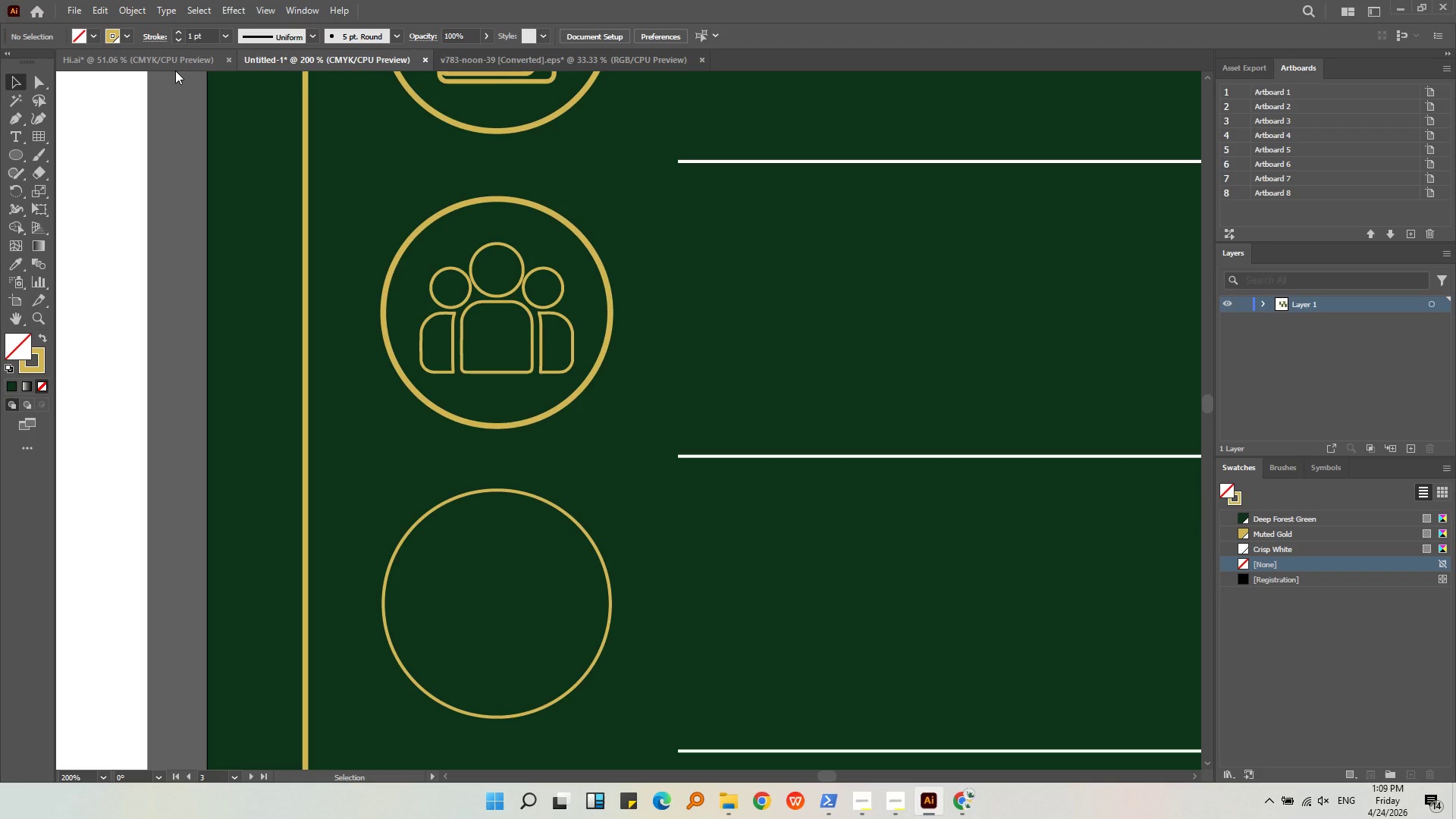 
wait(52.73)
 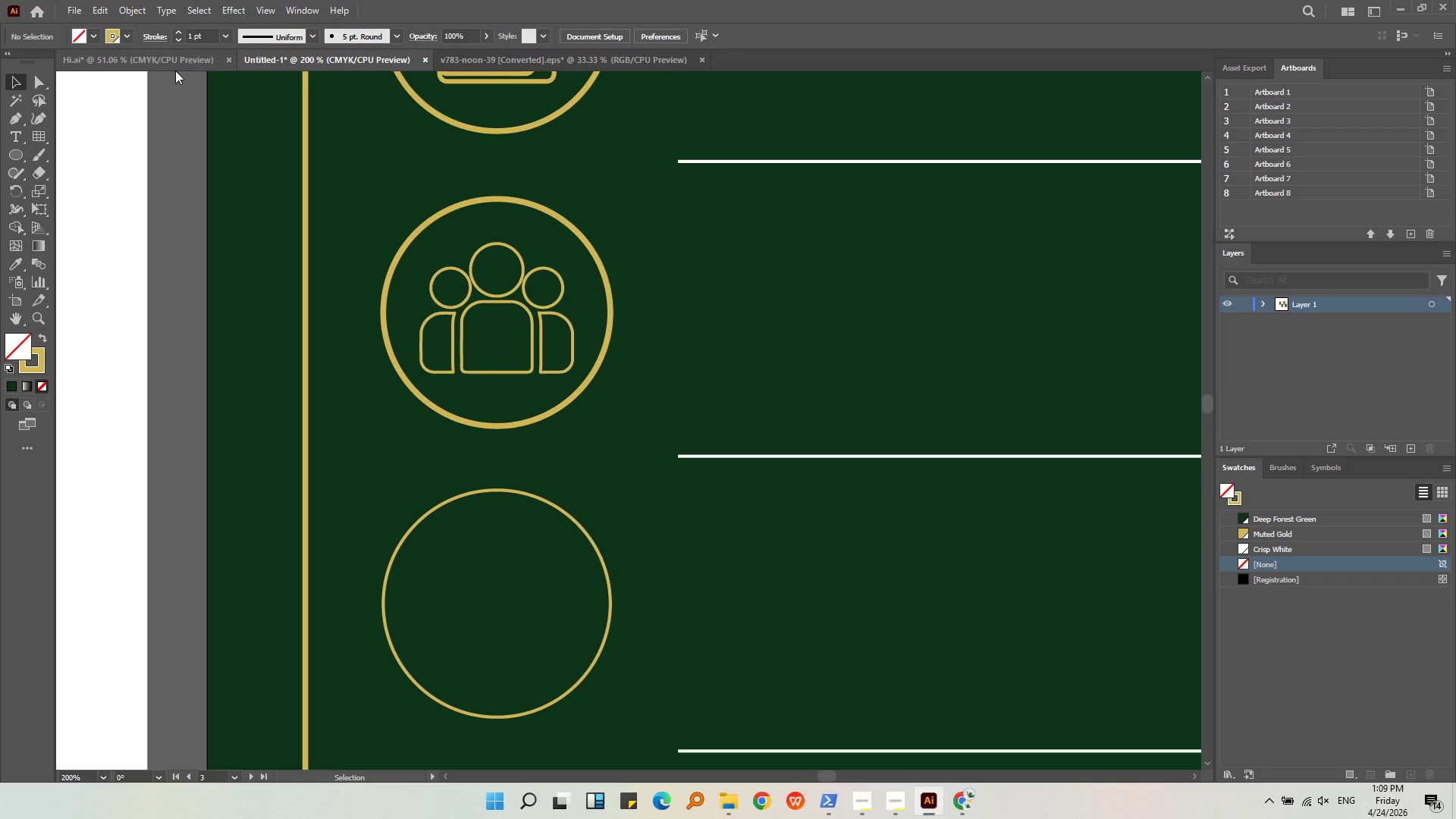 
left_click([175, 71])
 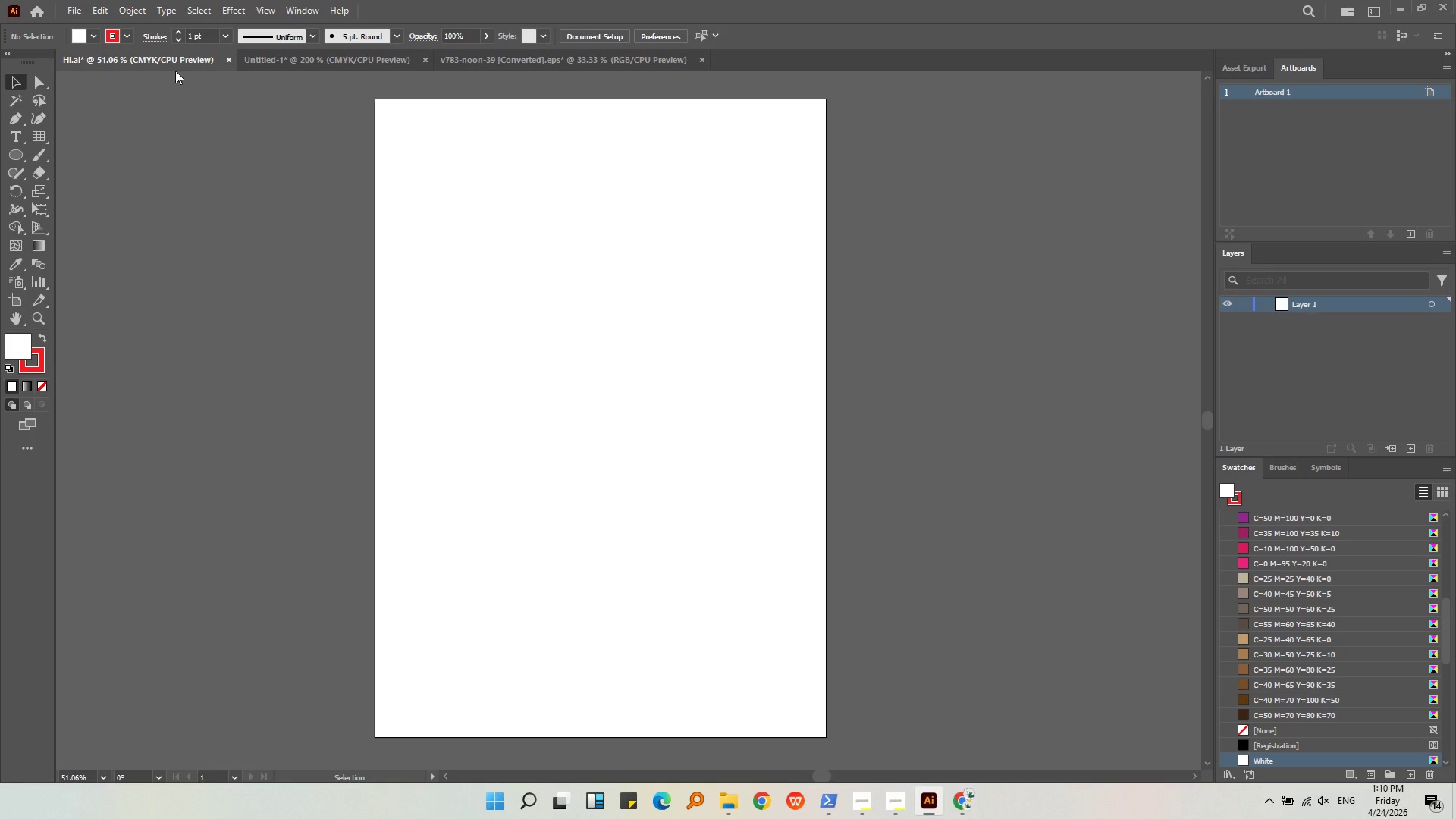 
wait(44.08)
 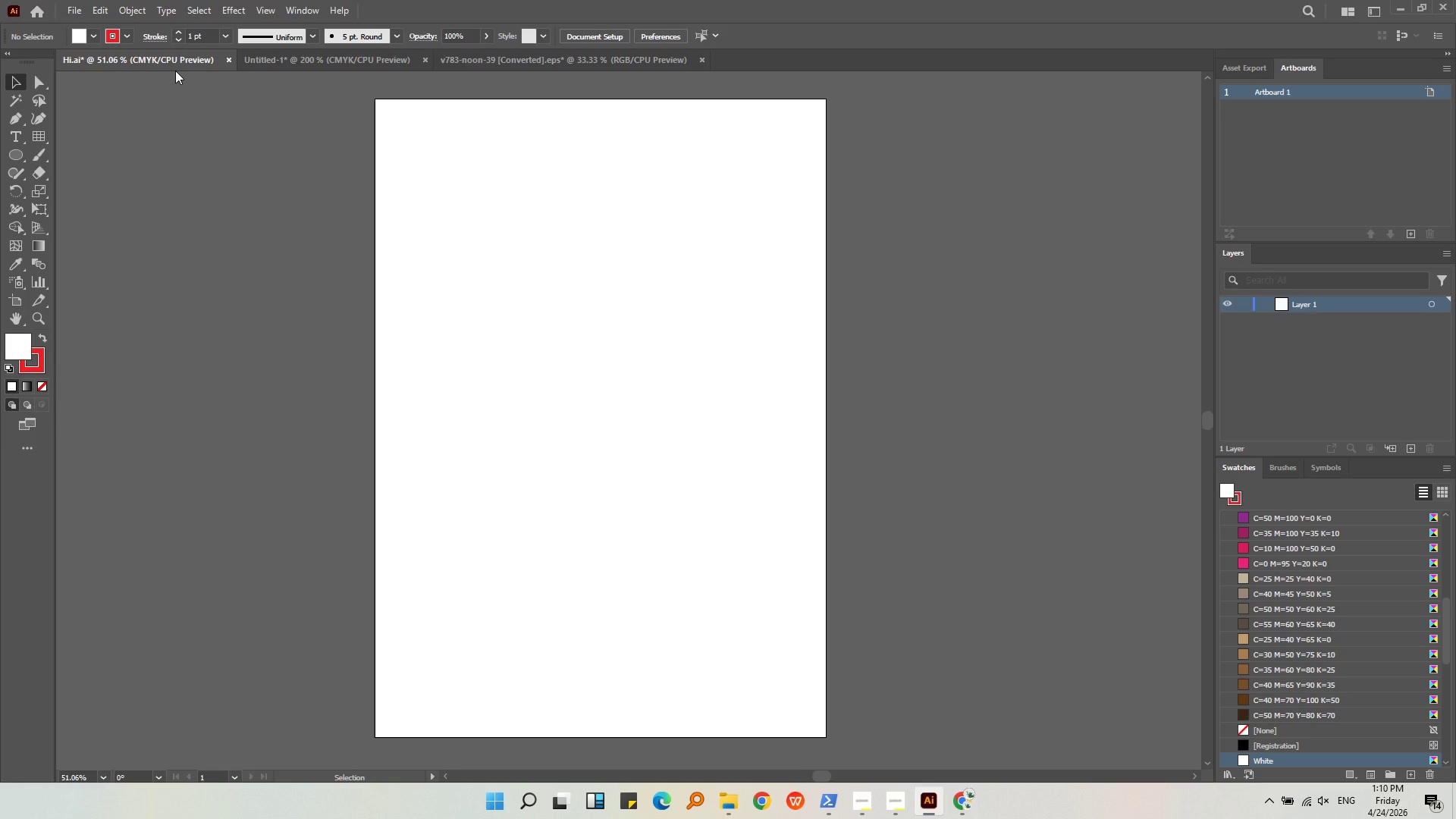 
scroll: coordinate [175, 71], scroll_direction: up, amount: 1.0
 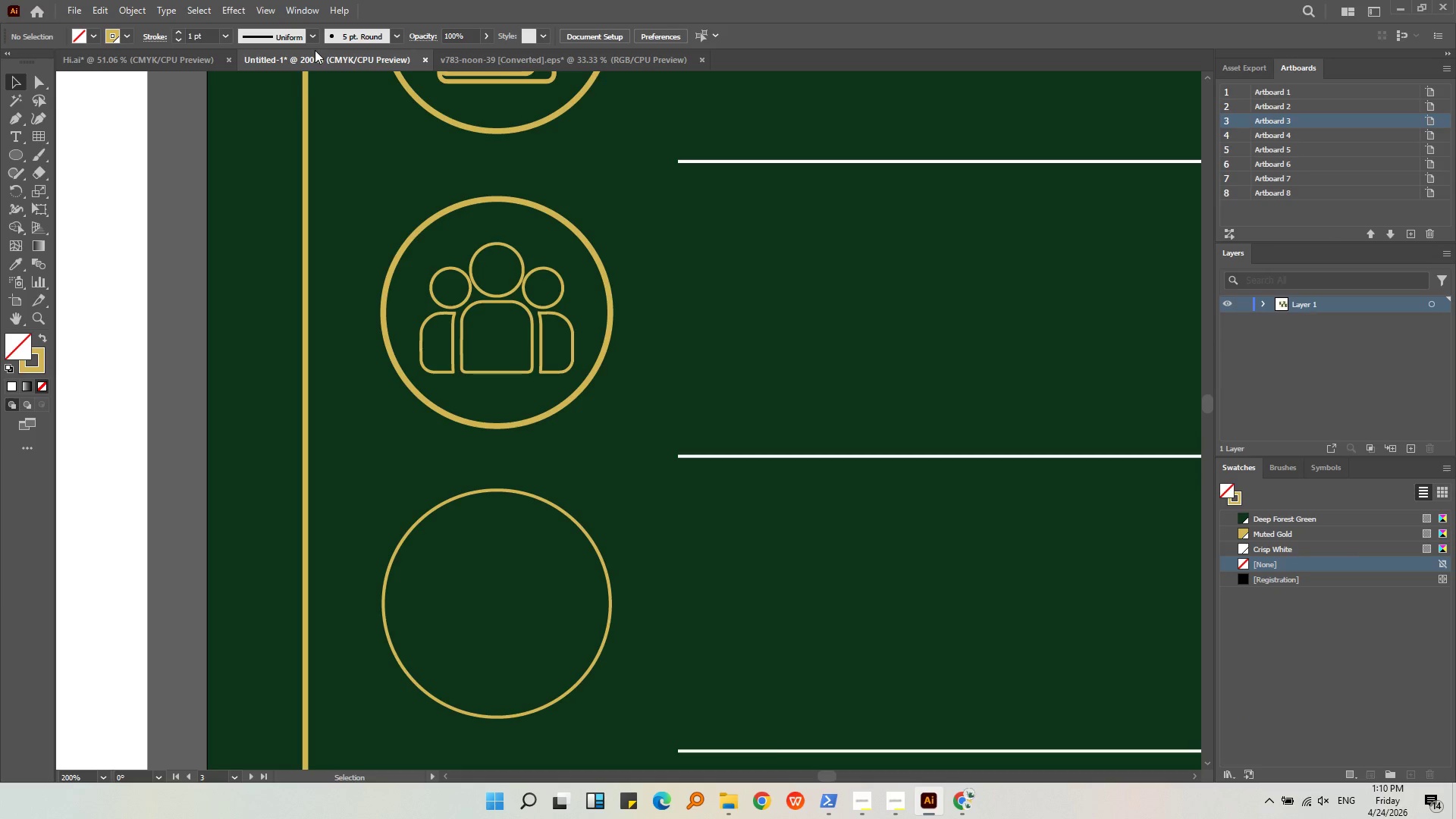 
hold_key(key=AltLeft, duration=0.39)
scroll: coordinate [696, 458], scroll_direction: down, amount: 3.0
 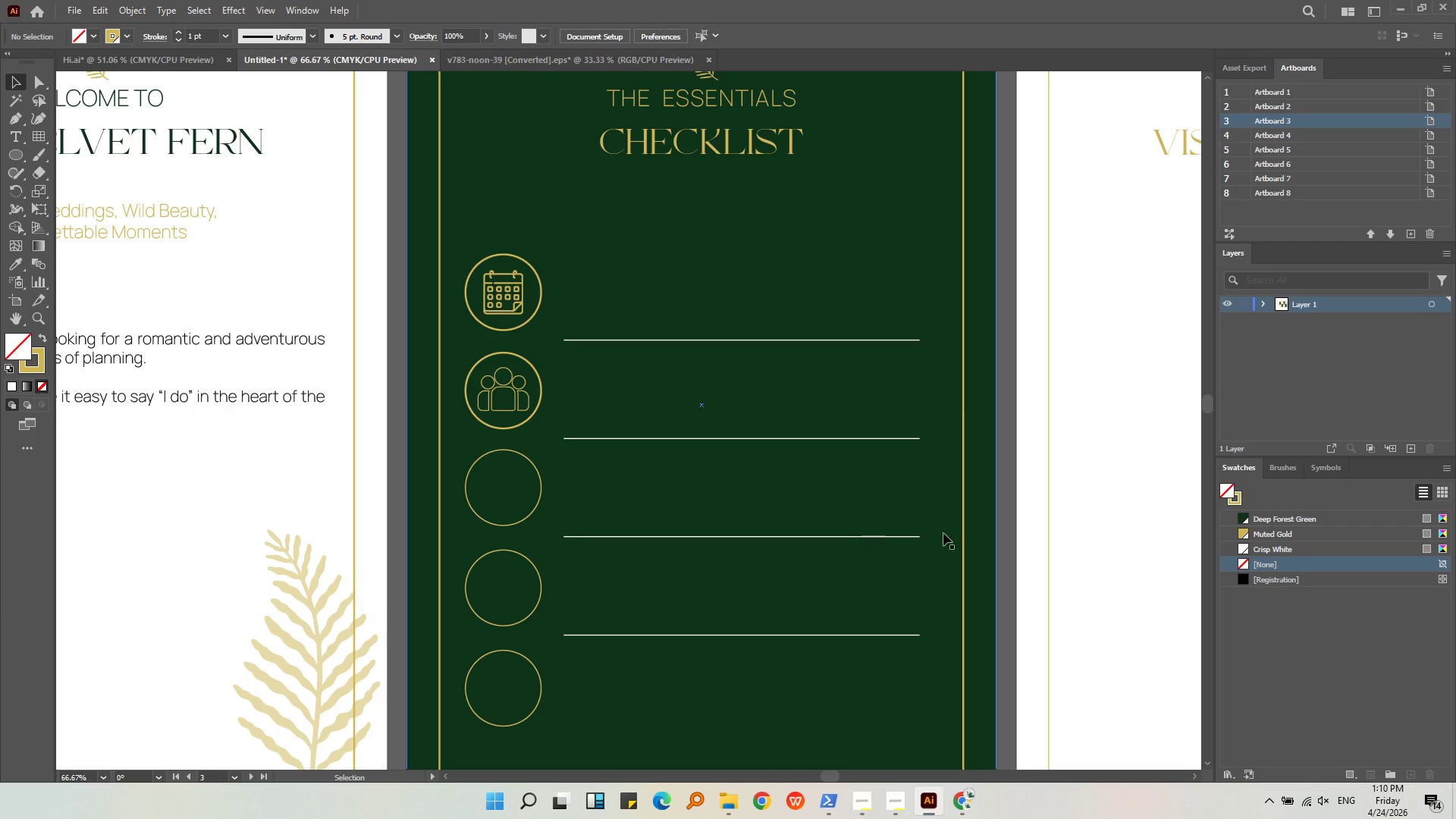 
left_click([1163, 532])
 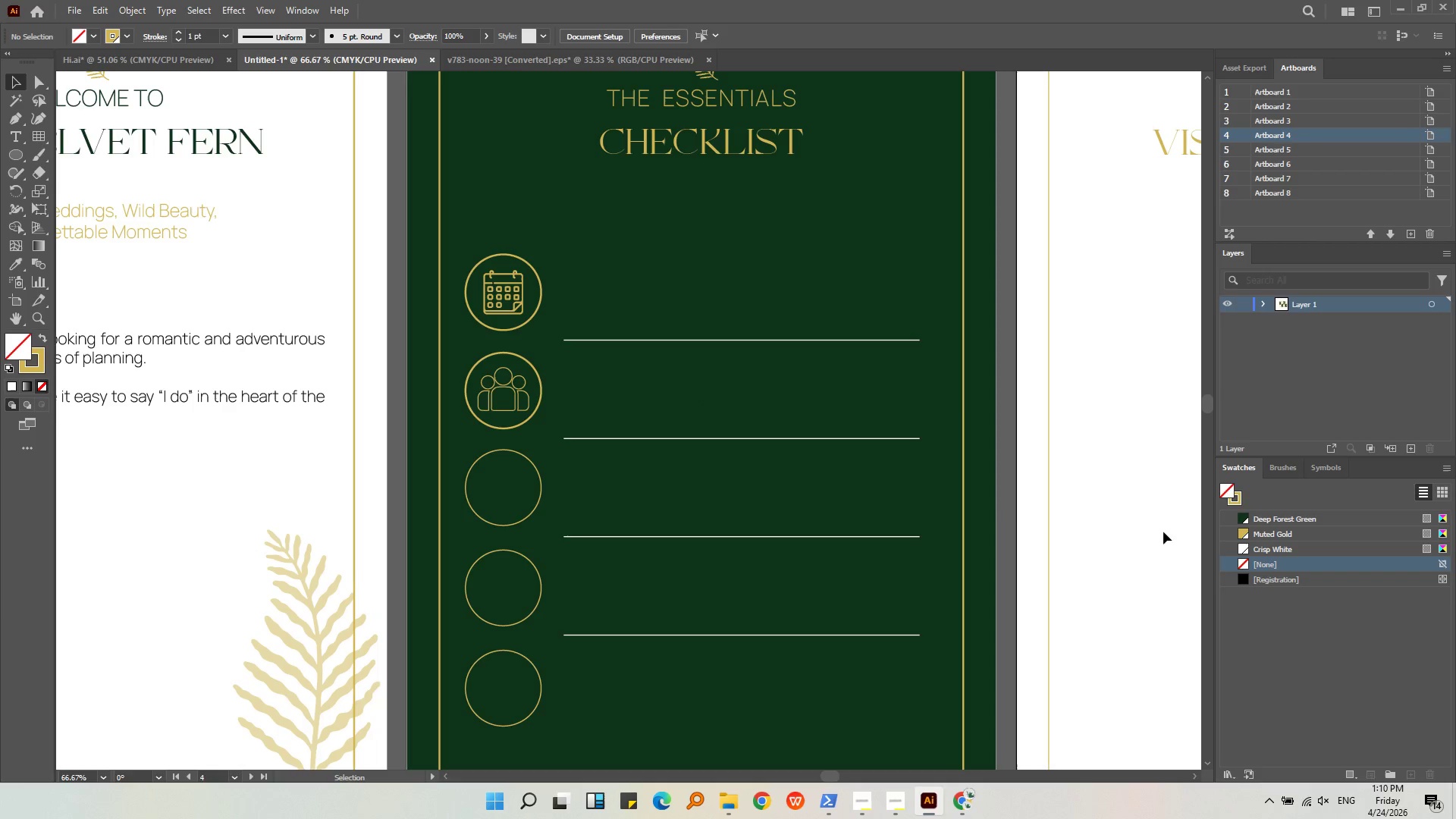 
hold_key(key=AltLeft, duration=0.47)
scroll: coordinate [612, 459], scroll_direction: down, amount: 2.0
 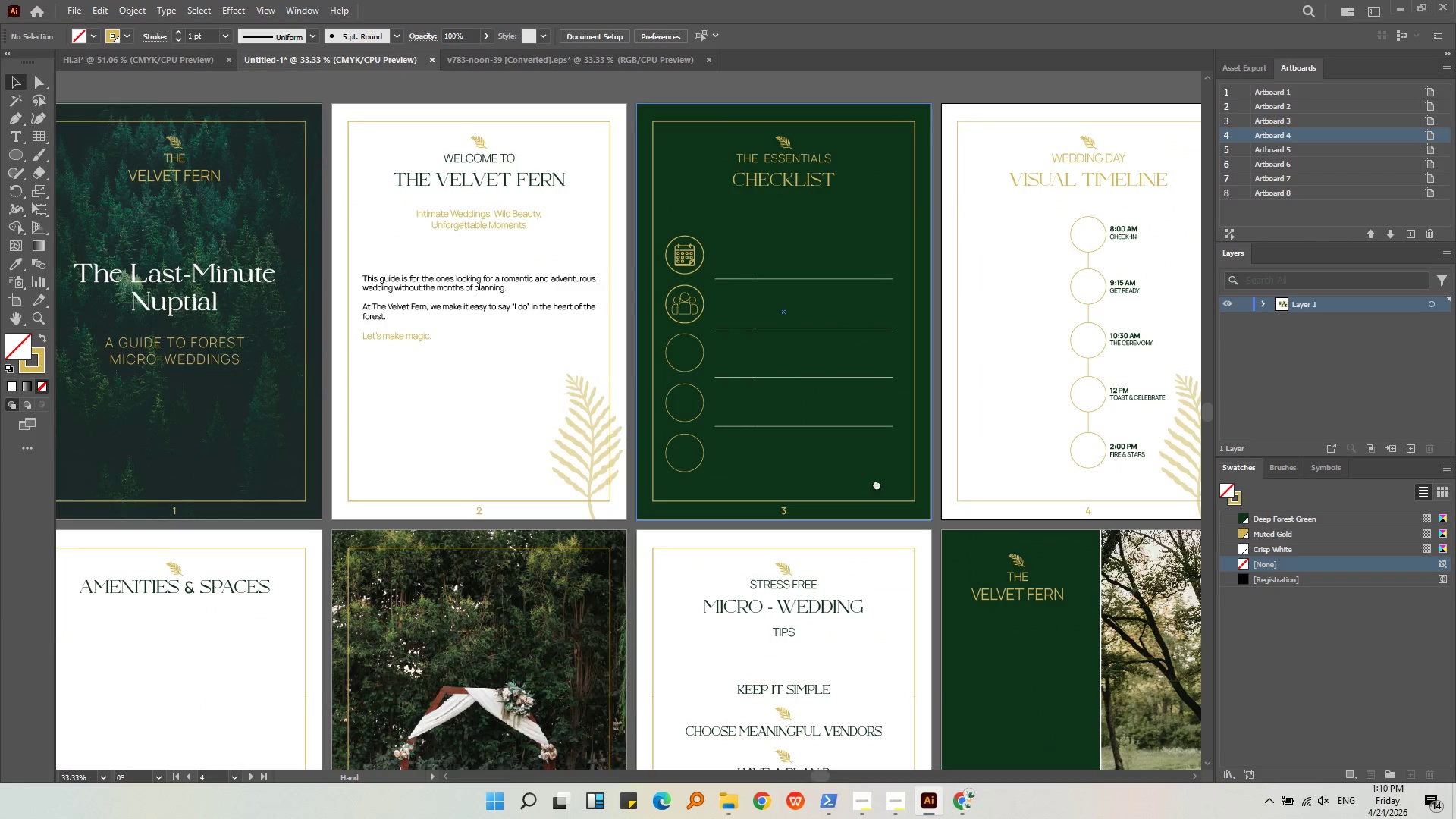 
left_click([985, 460])
 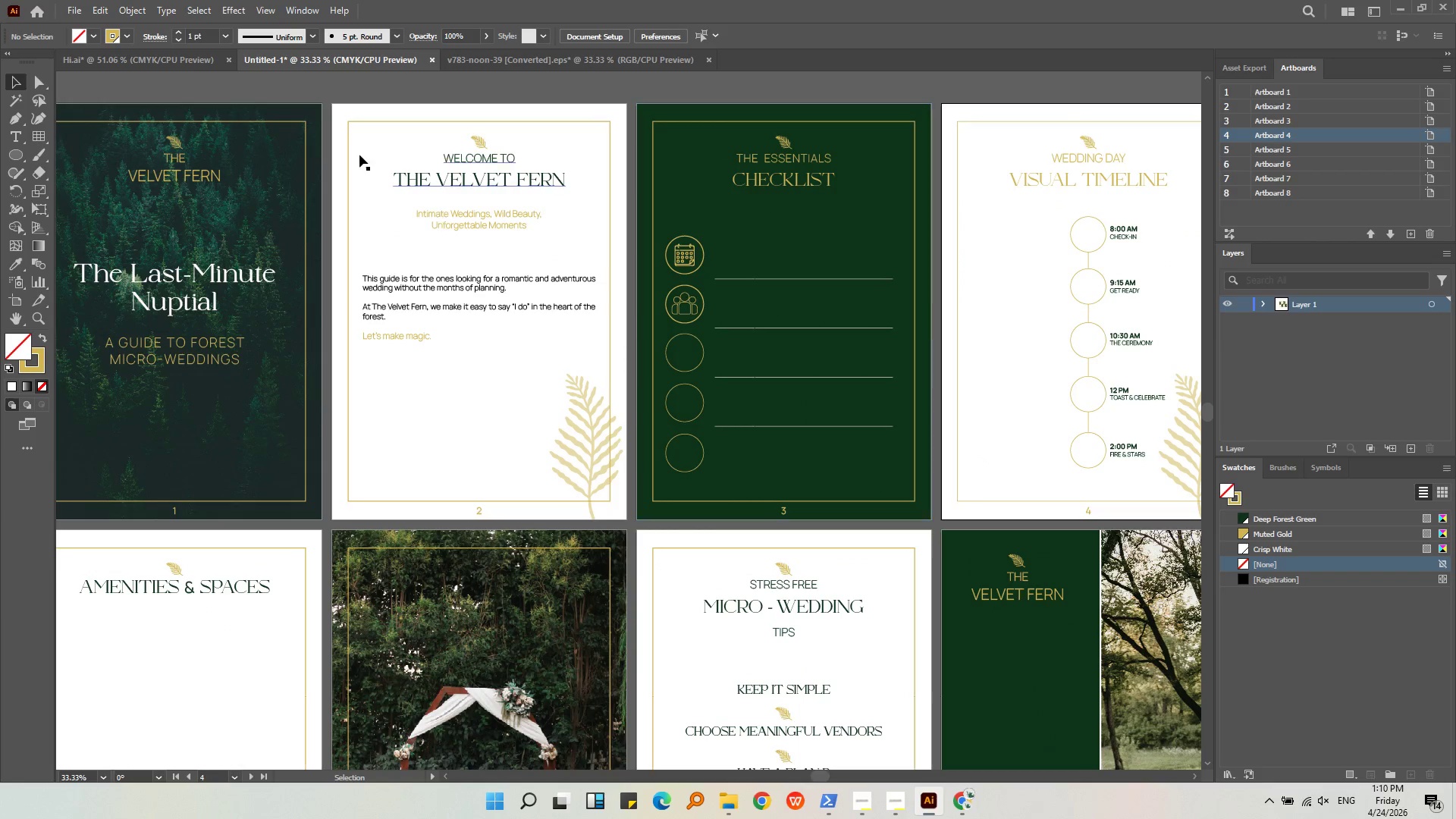 
key(Alt+AltLeft)
 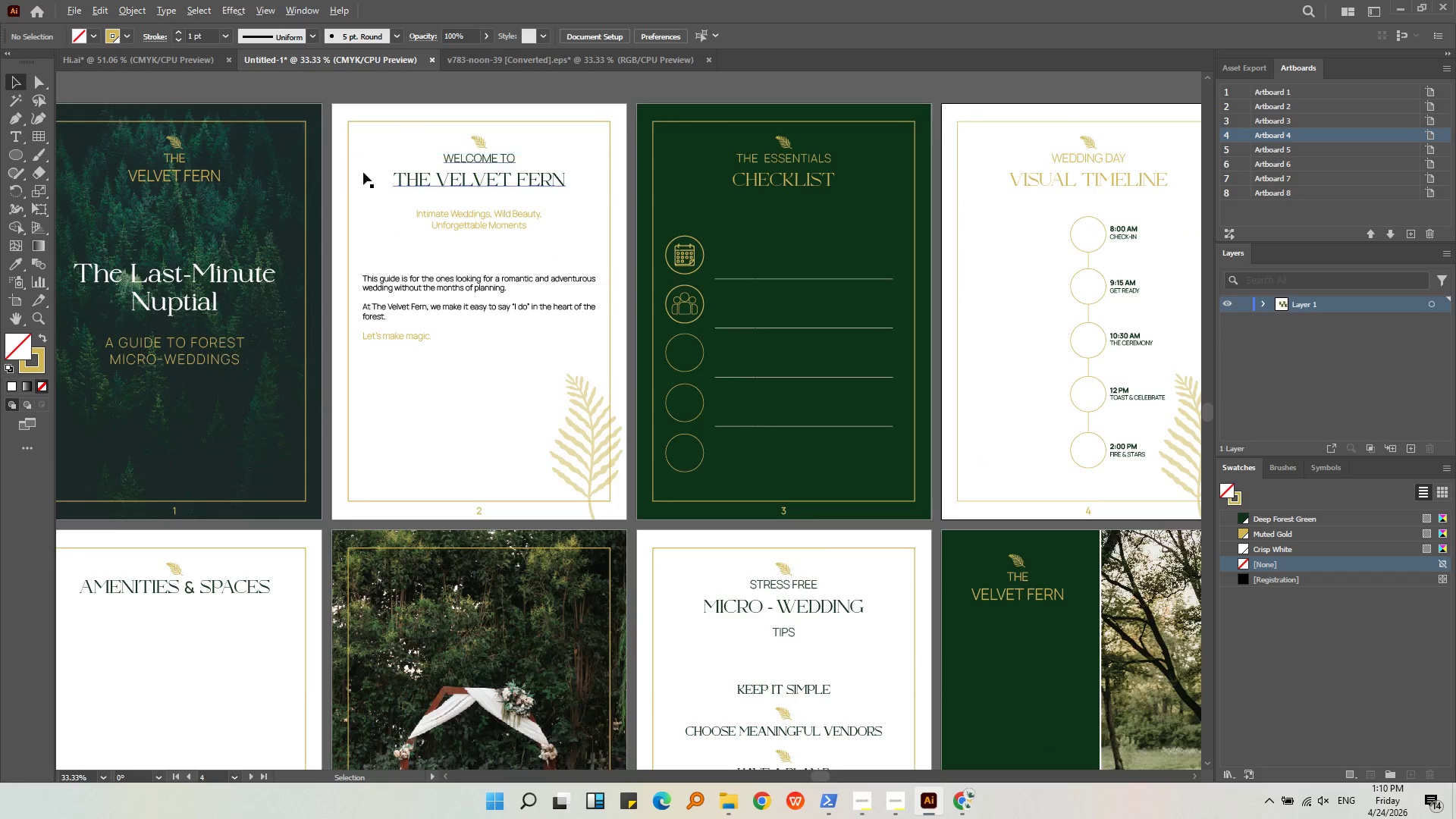 
scroll: coordinate [362, 170], scroll_direction: down, amount: 1.0
 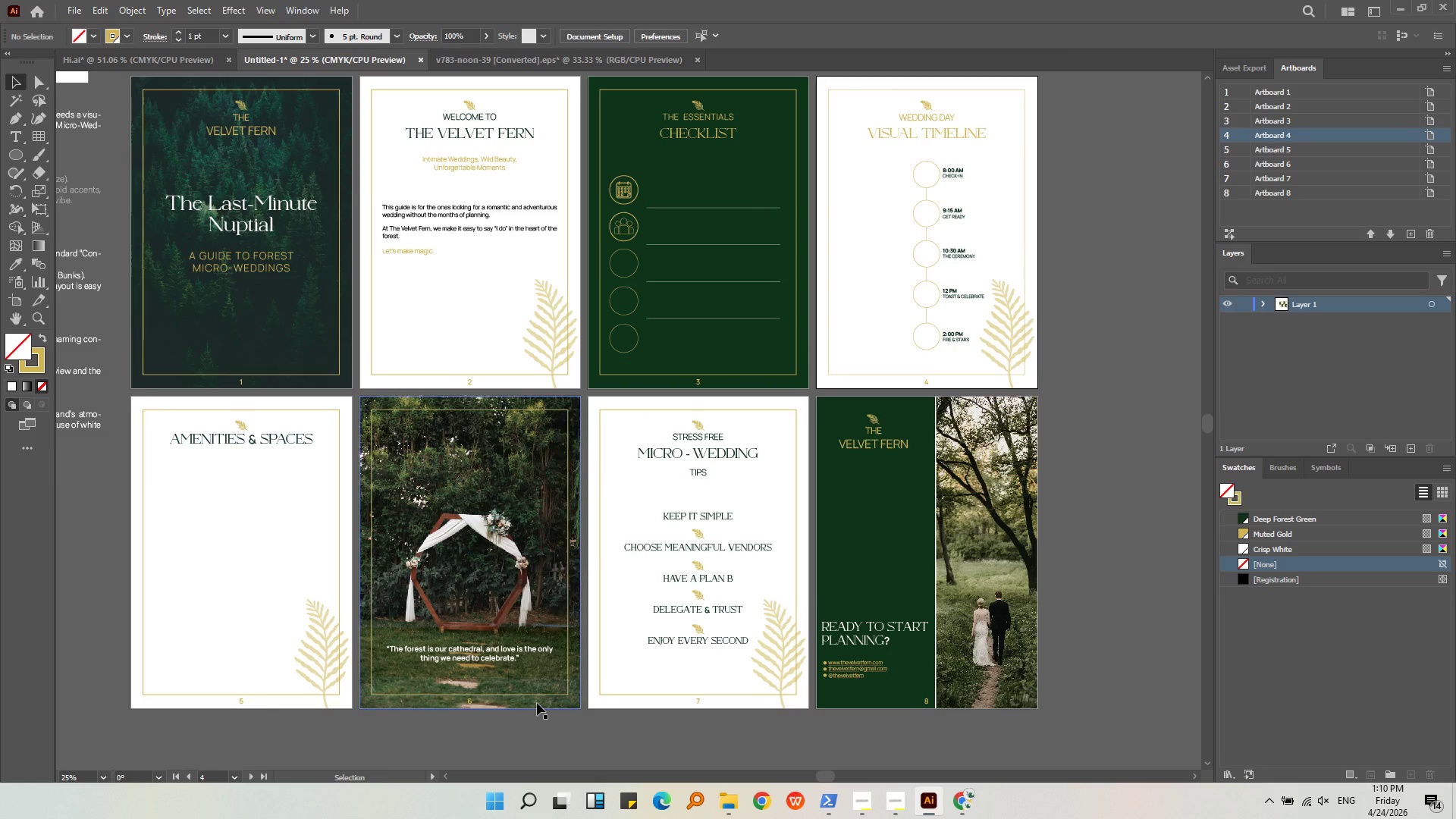 
left_click([550, 676])
 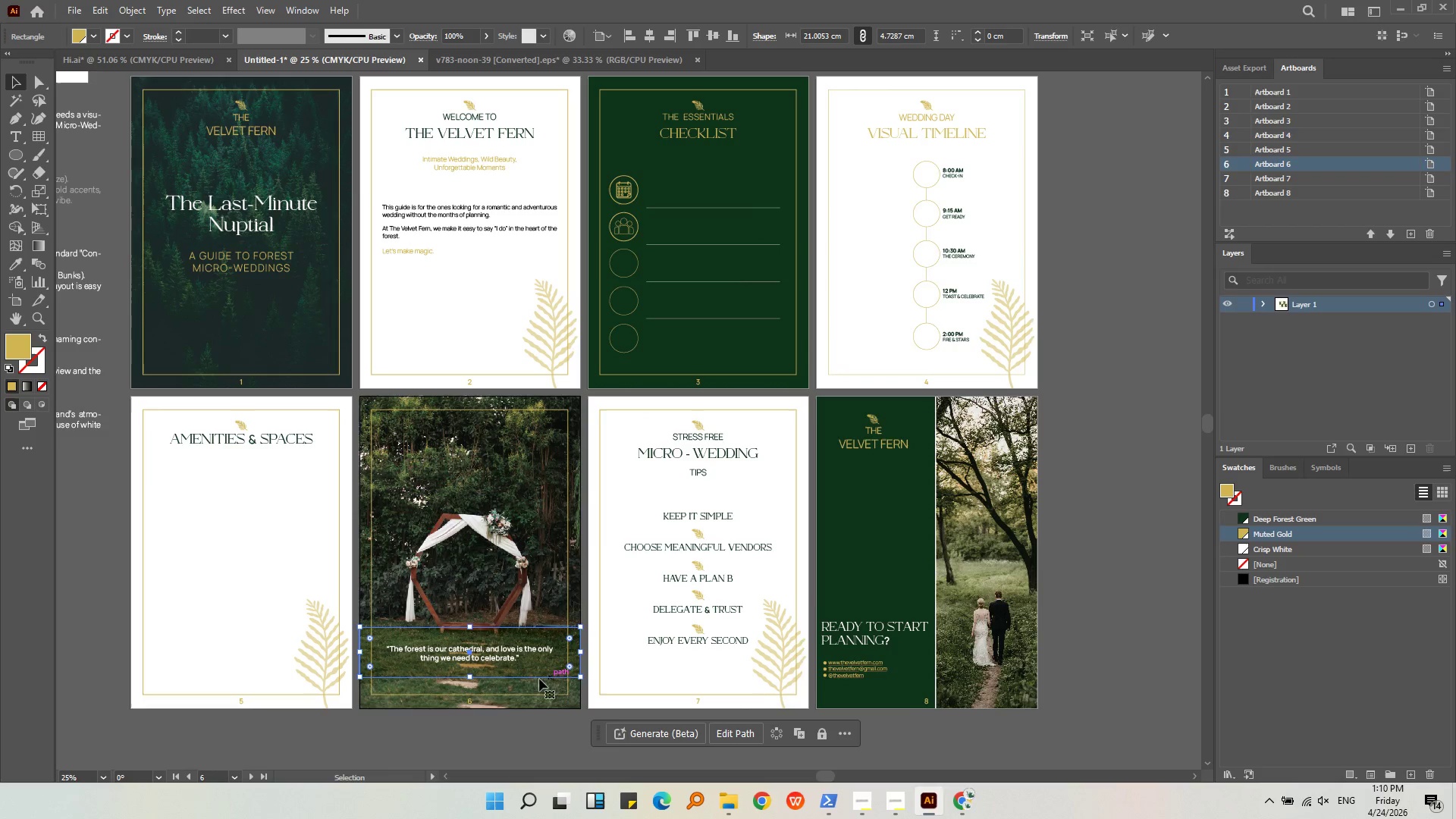 
hold_key(key=AltLeft, duration=0.34)
scroll: coordinate [444, 689], scroll_direction: up, amount: 4.0
 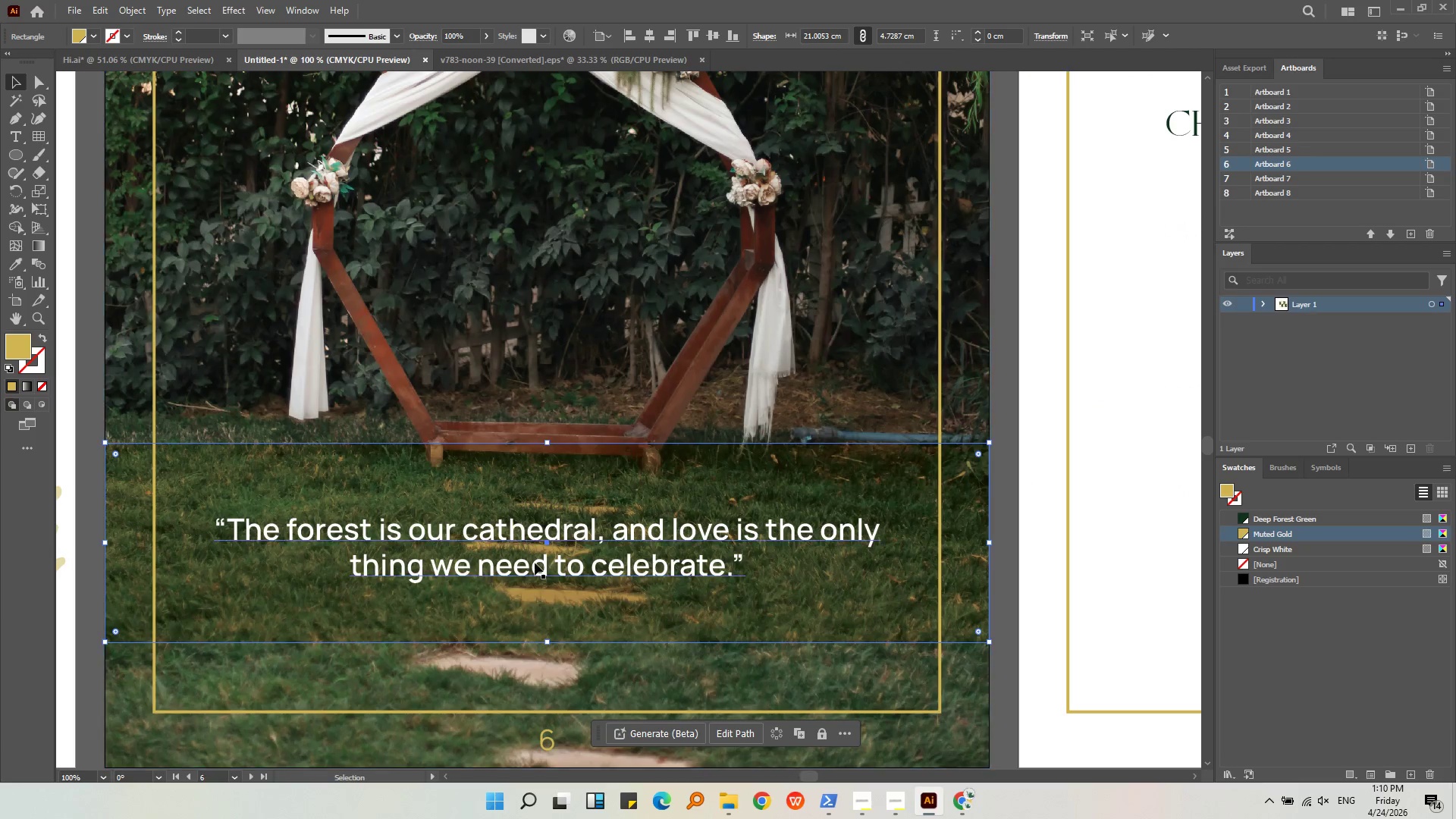 
left_click([535, 563])
 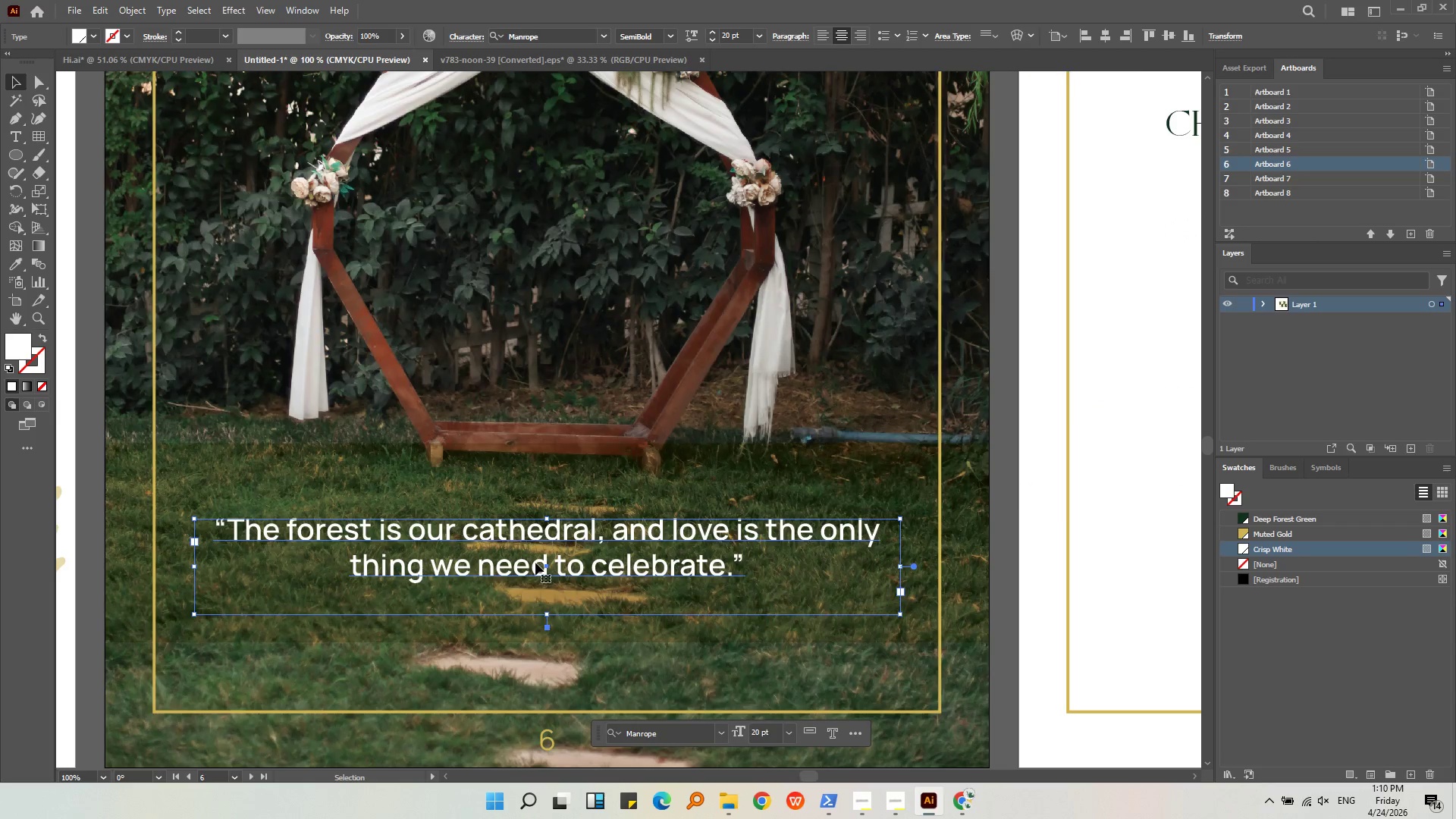 
hold_key(key=AltLeft, duration=0.48)
scroll: coordinate [535, 563], scroll_direction: down, amount: 3.0
 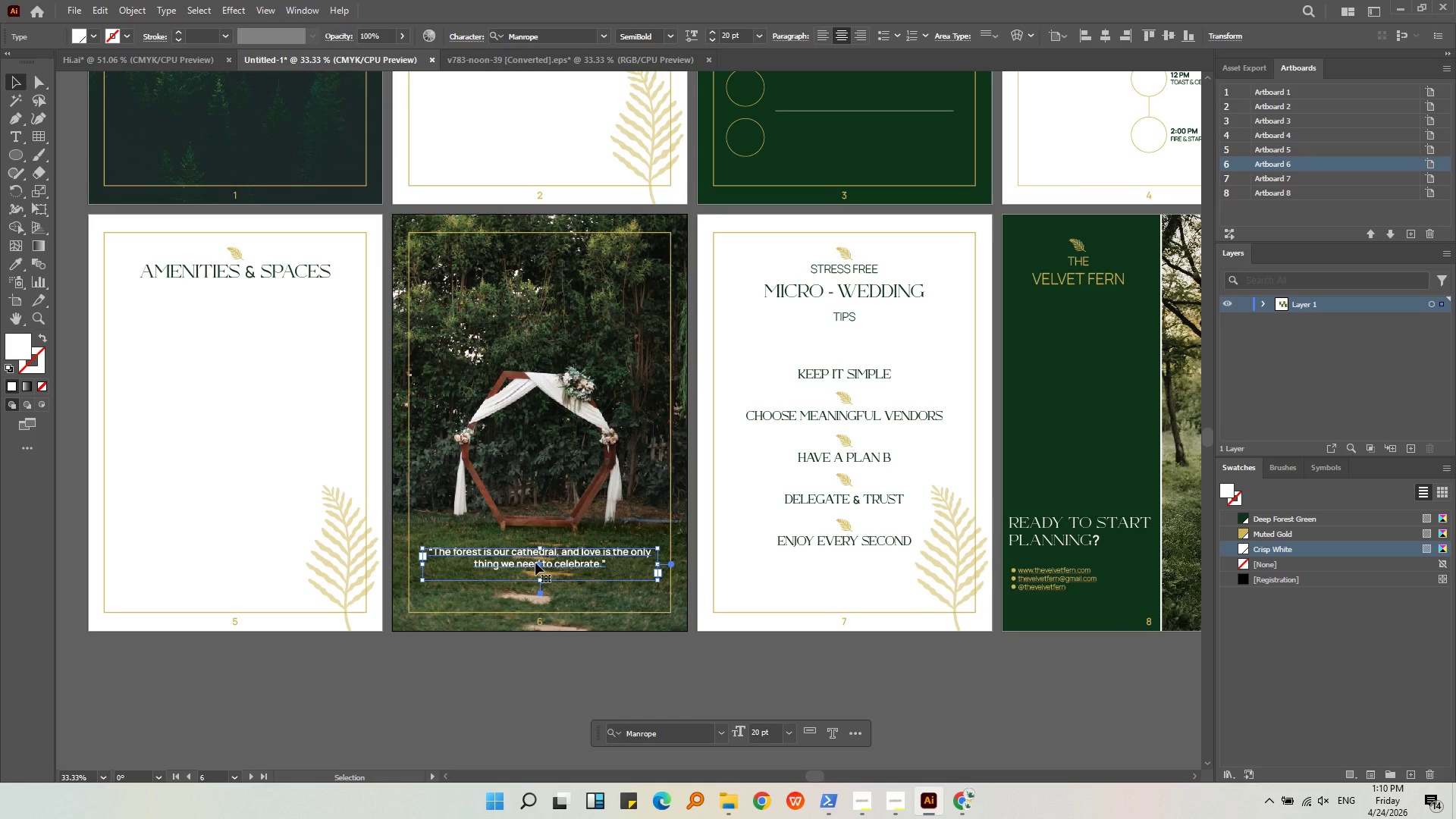 
left_click_drag(start_coordinate=[535, 563], to_coordinate=[536, 661])
 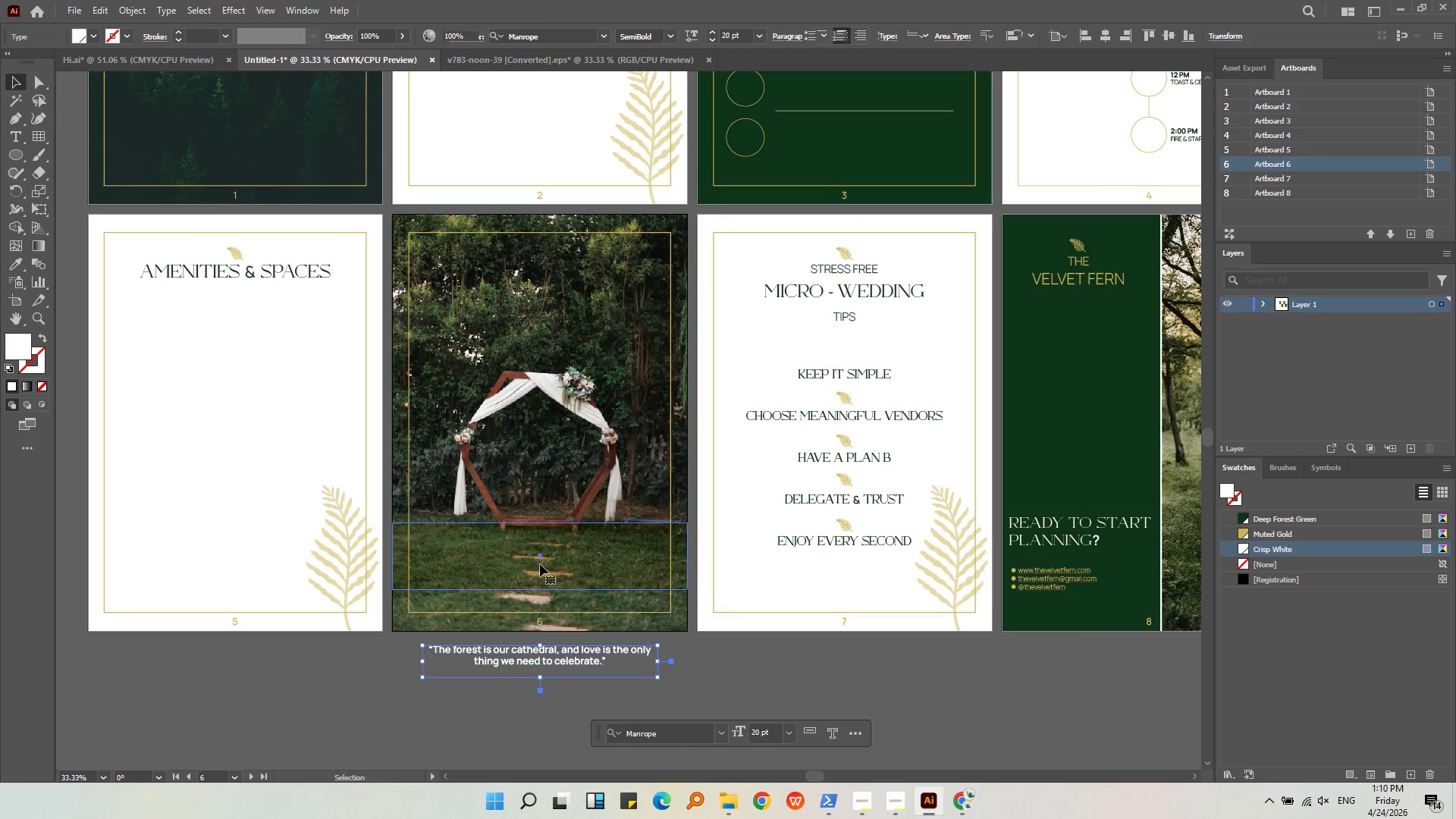 
hold_key(key=ShiftLeft, duration=0.69)
 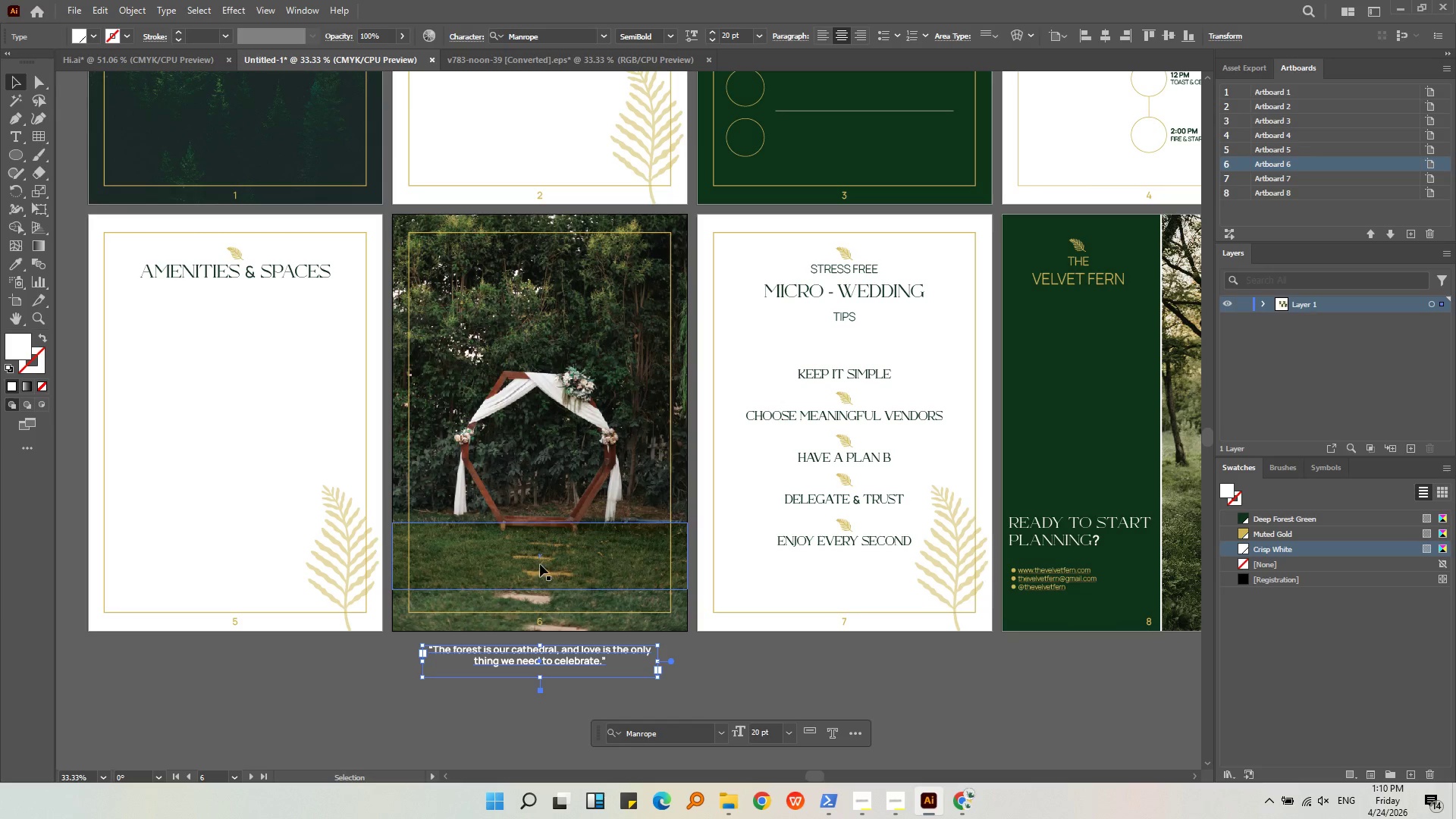 
left_click([540, 564])
 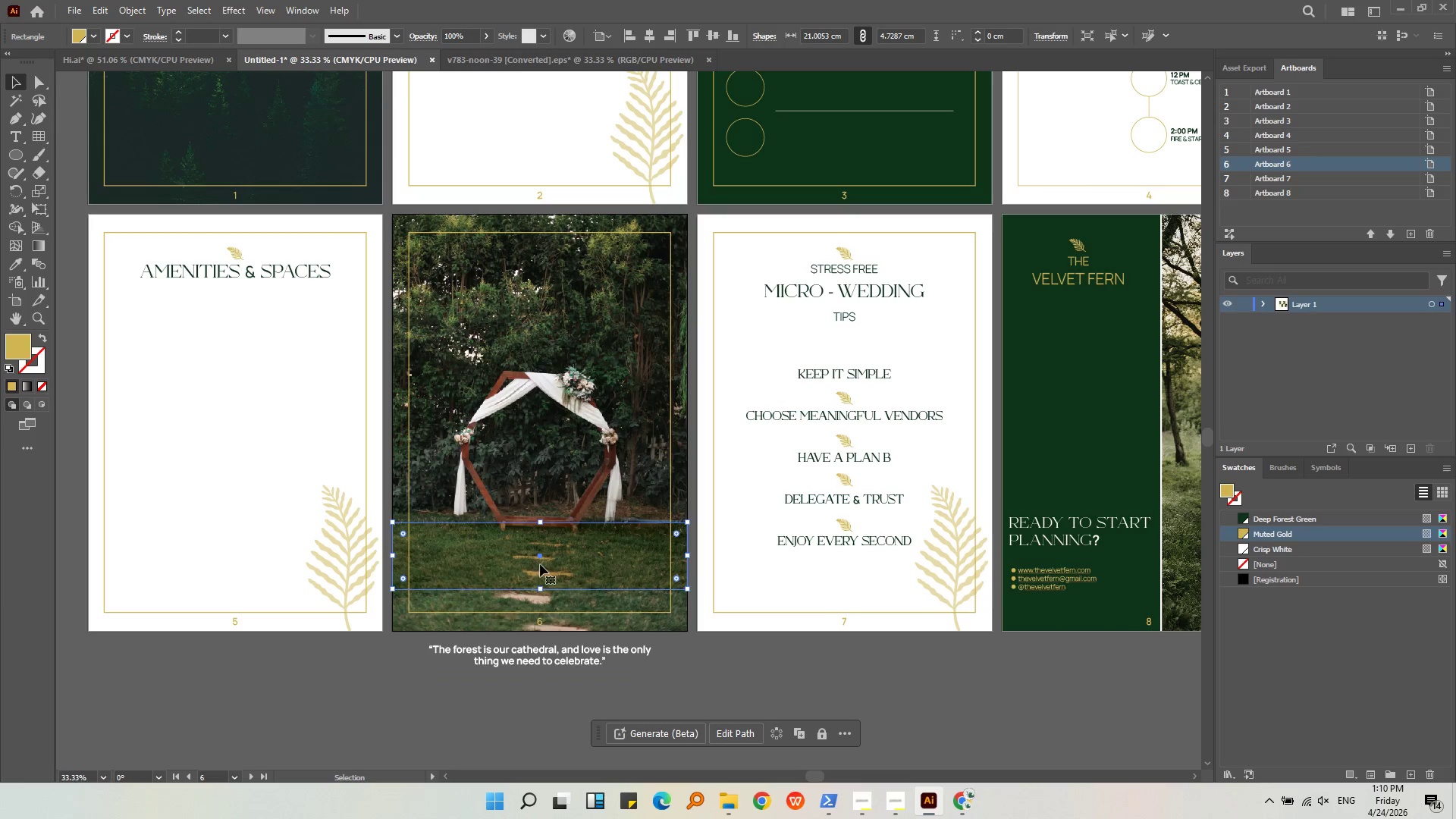 
key(Control+C)
 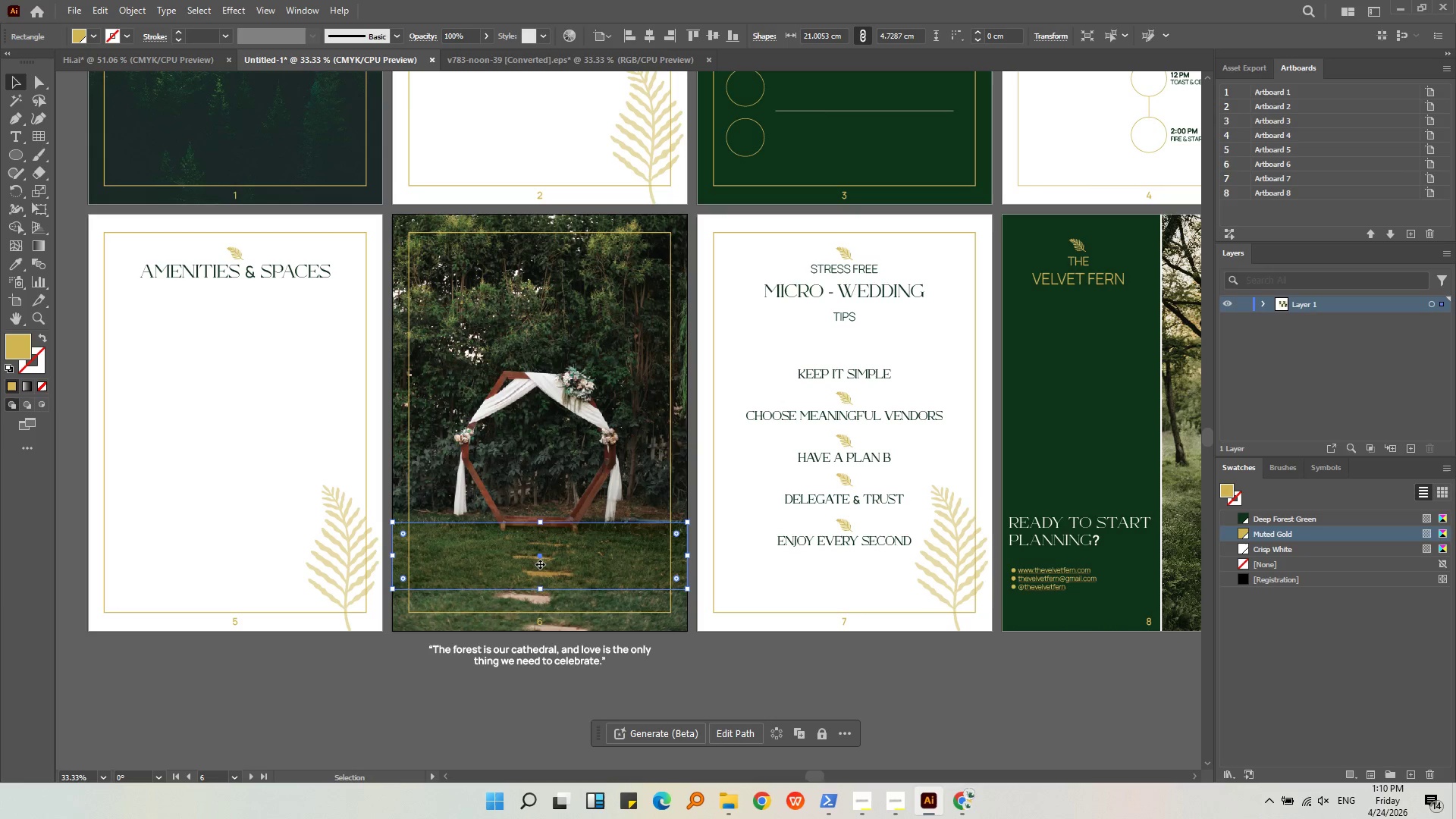 
left_click([540, 564])
 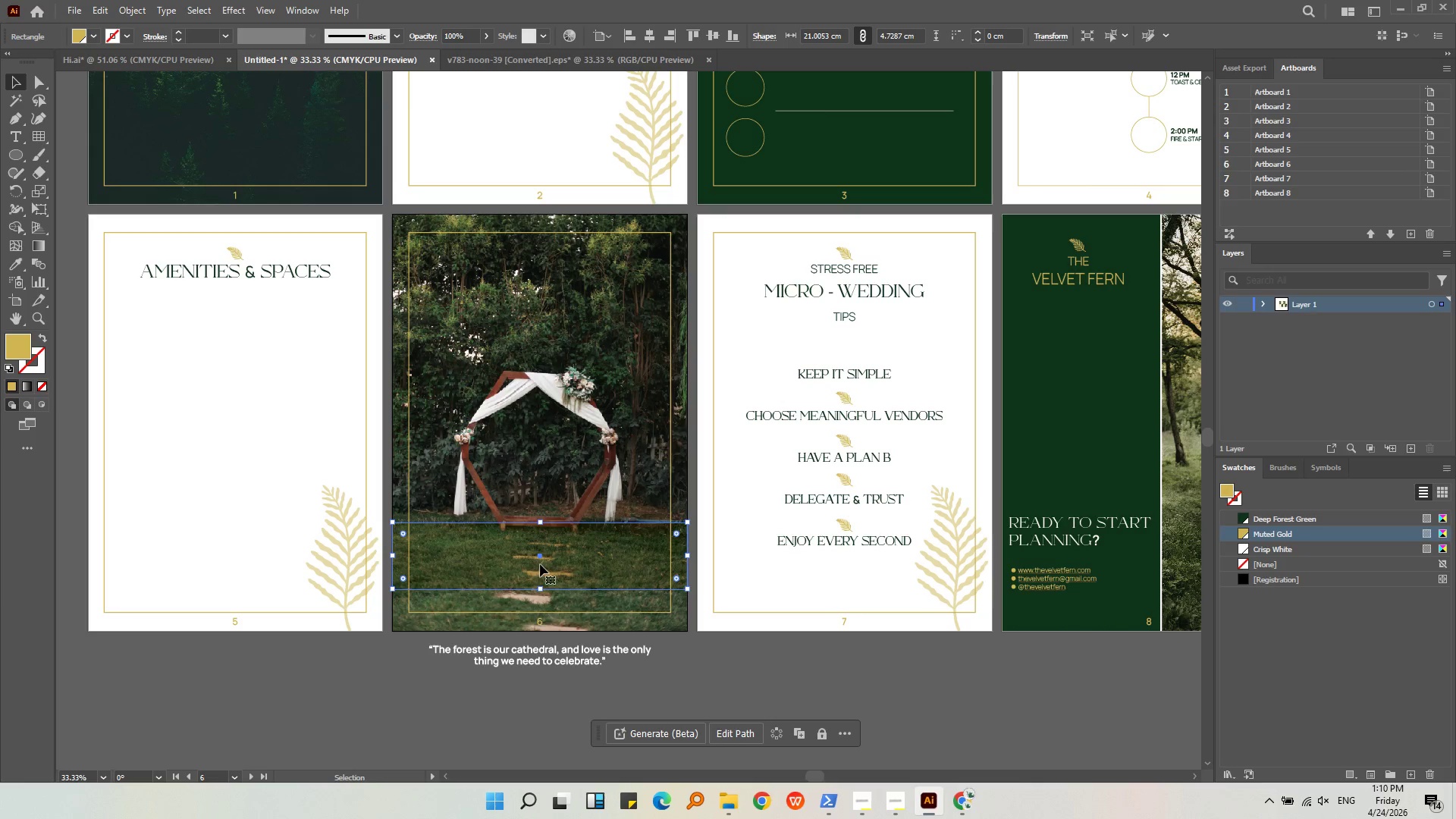 
key(Control+Shift+V)
 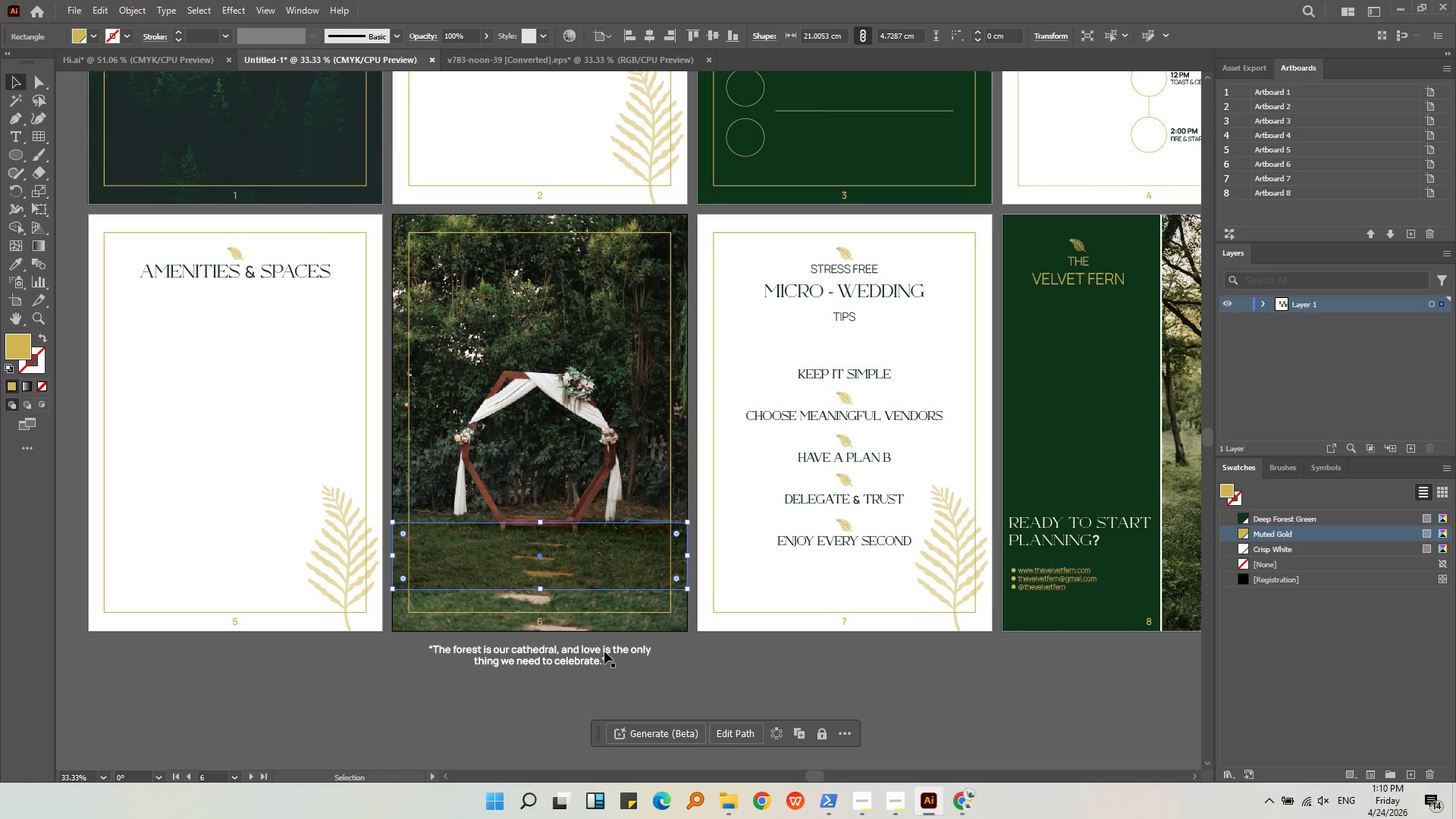 
left_click([570, 667])
 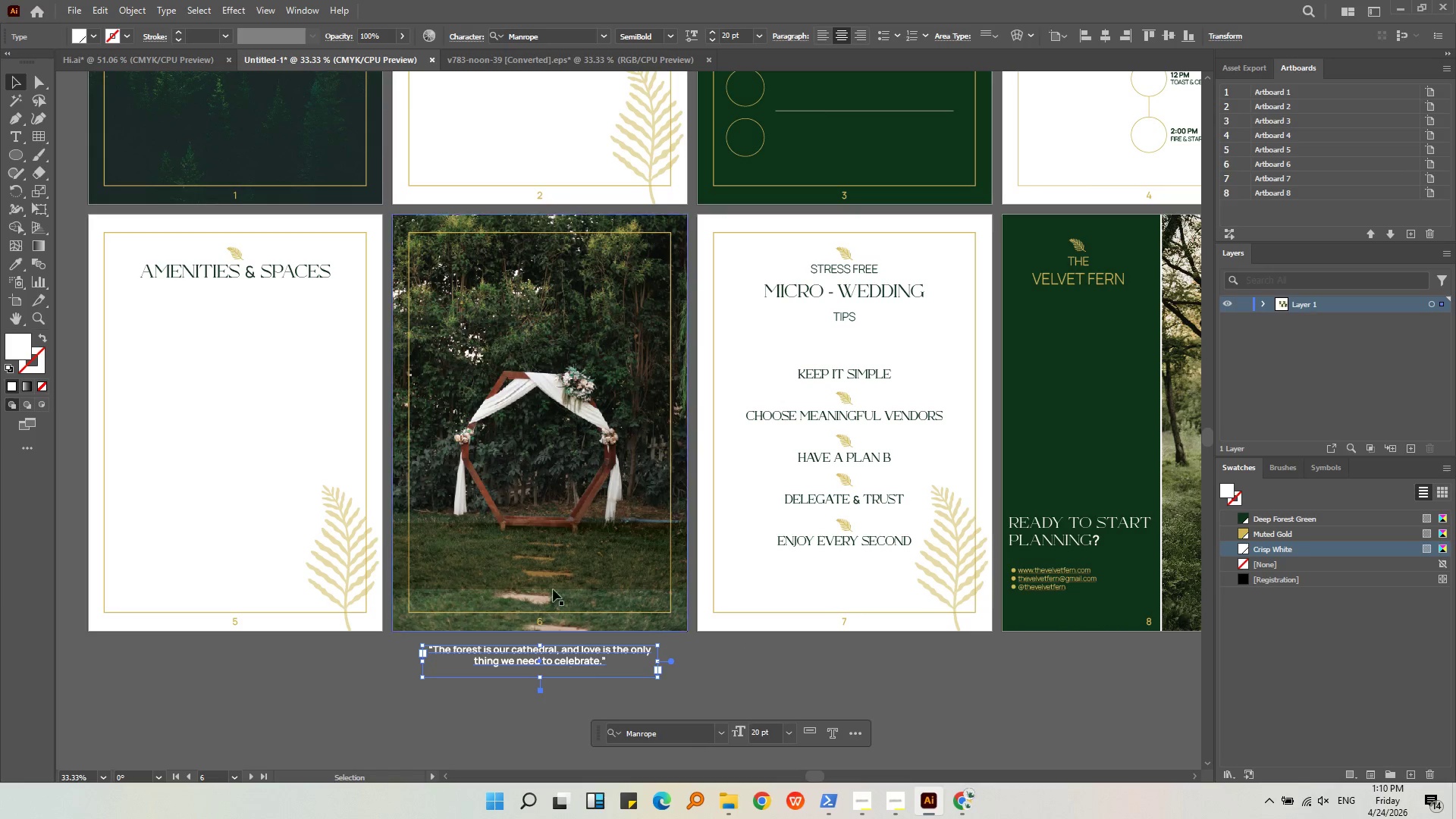 
left_click([553, 574])
 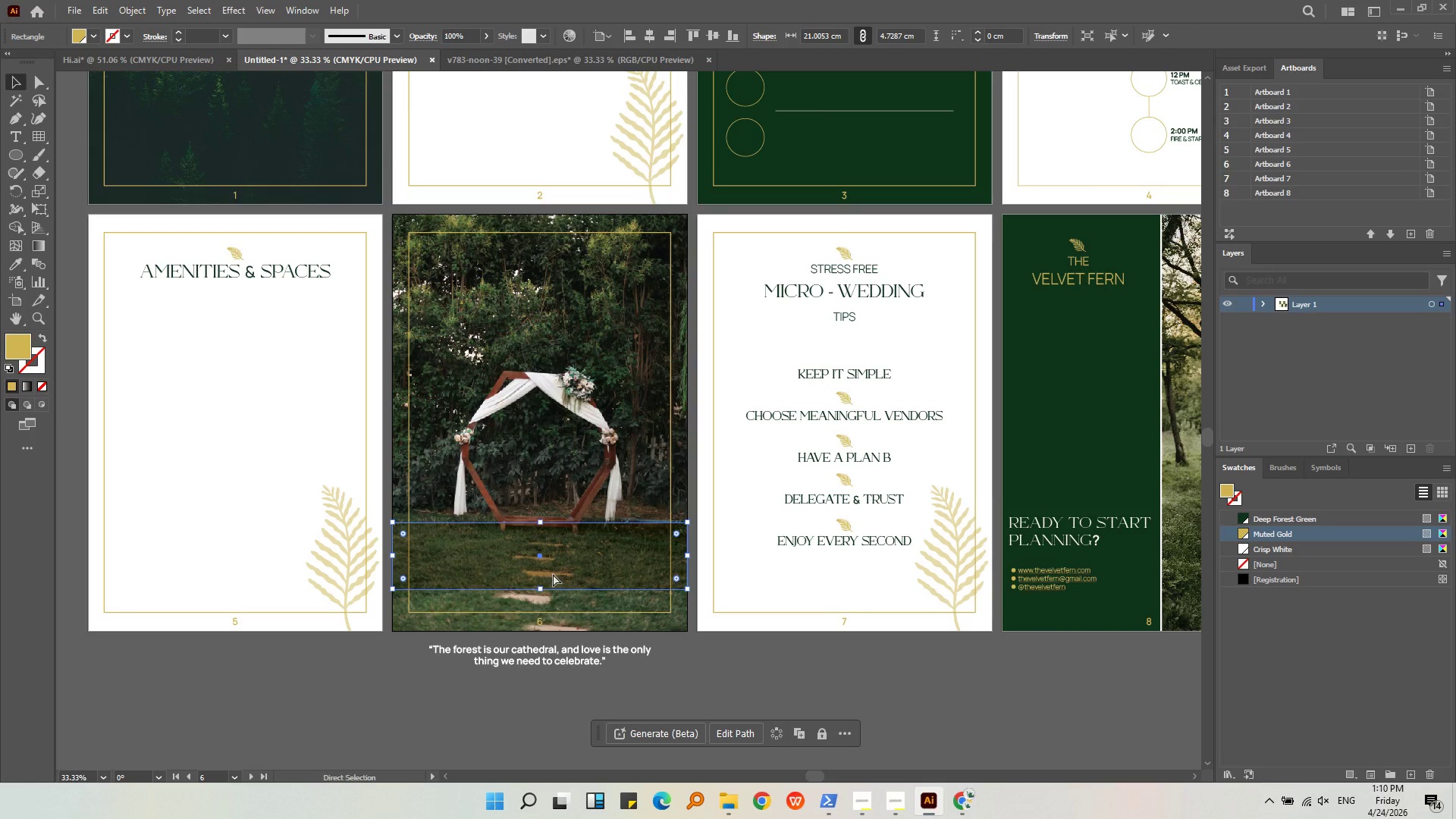 
hold_key(key=ControlLeft, duration=0.38)
 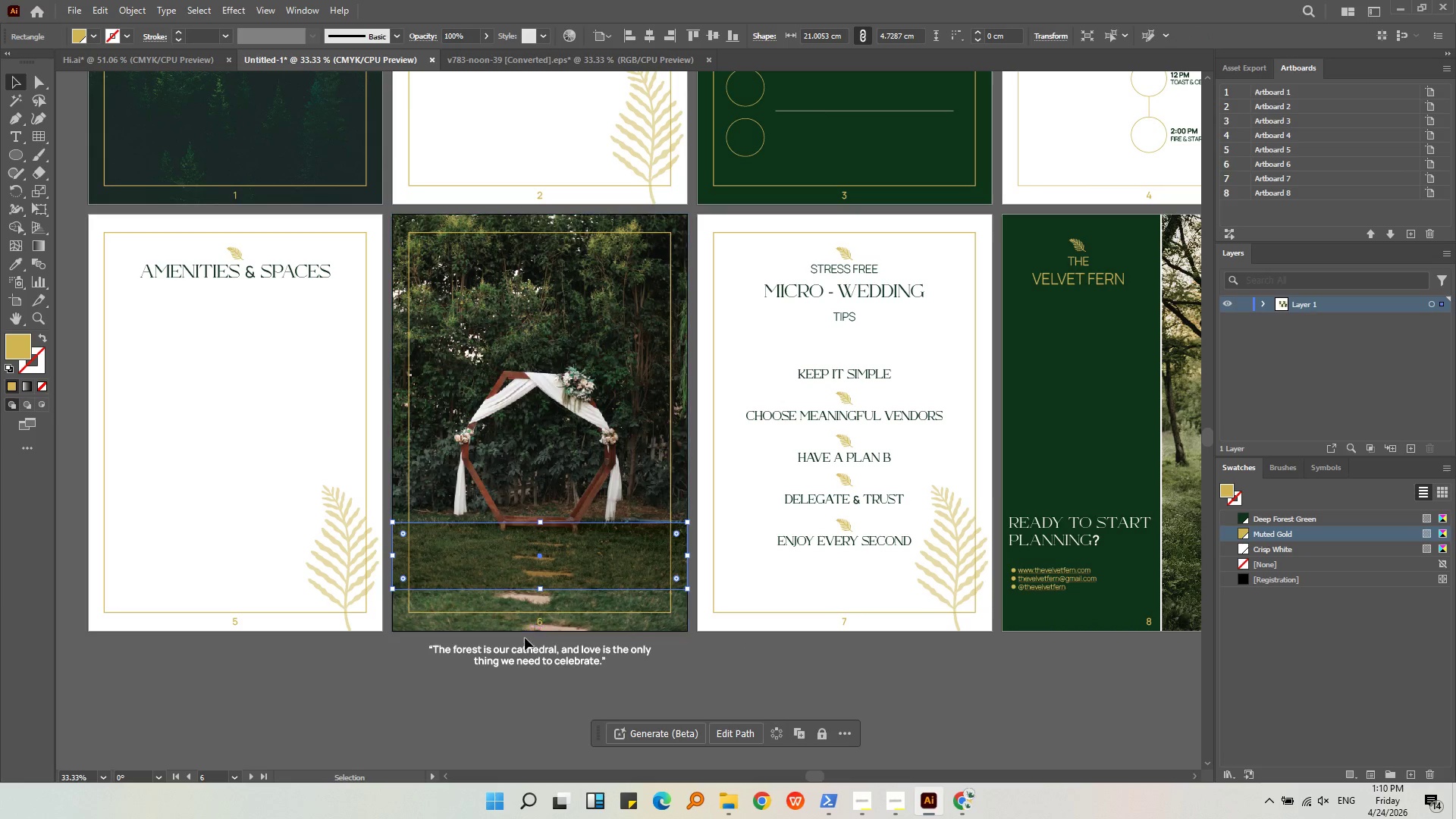 
left_click([525, 638])
 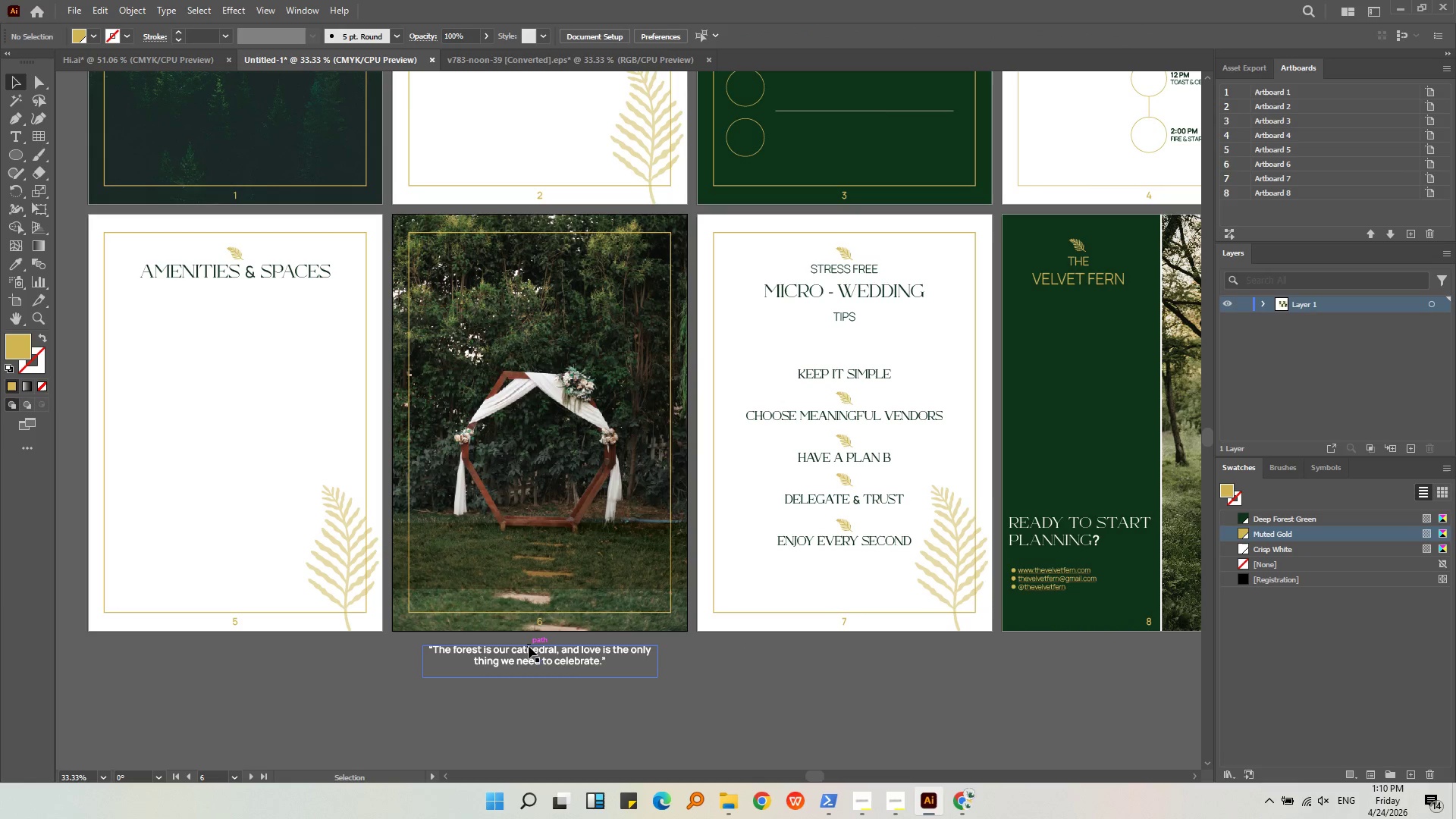 
key(Alt+AltLeft)
 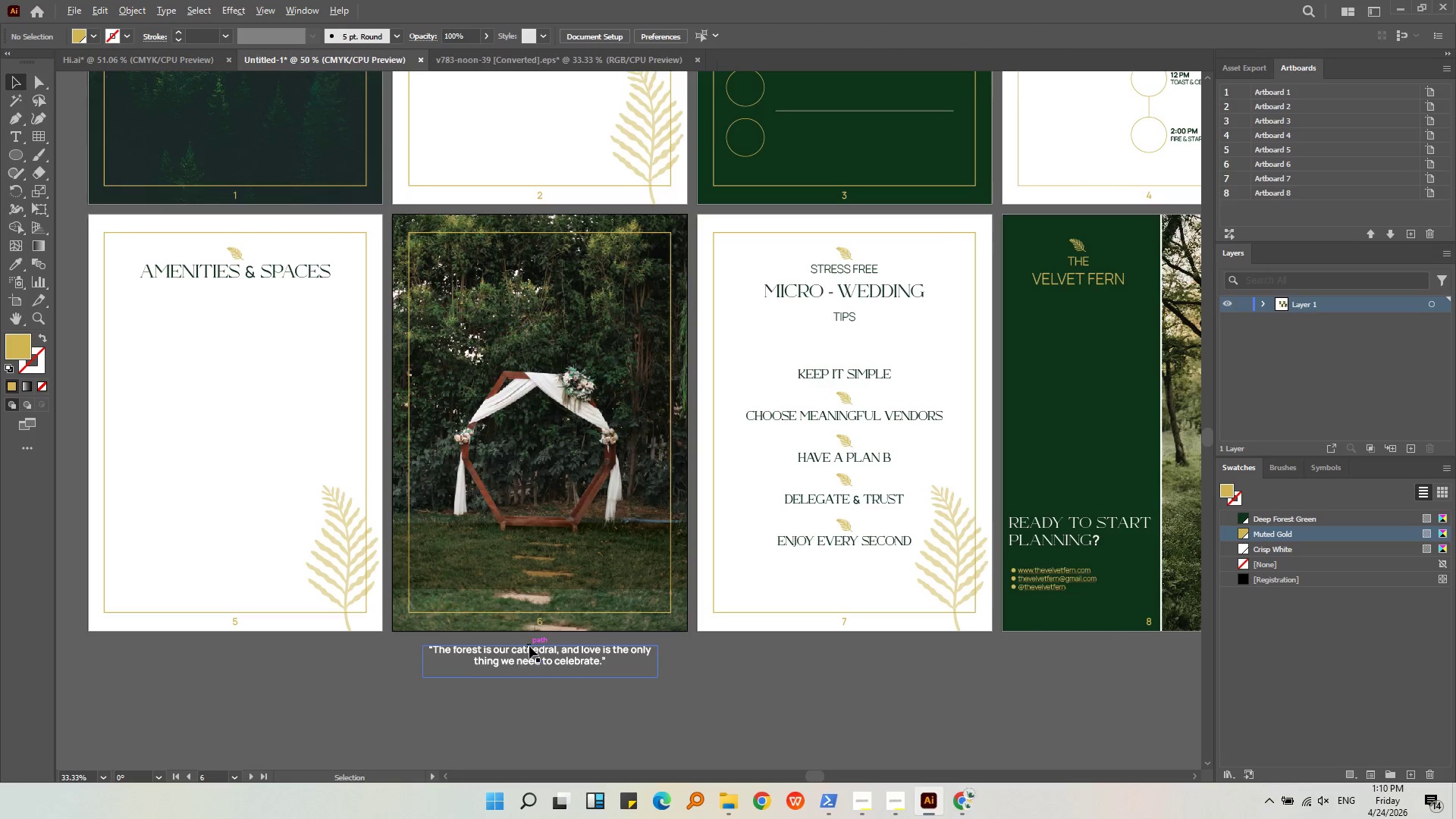 
left_click_drag(start_coordinate=[541, 661], to_coordinate=[549, 466])
 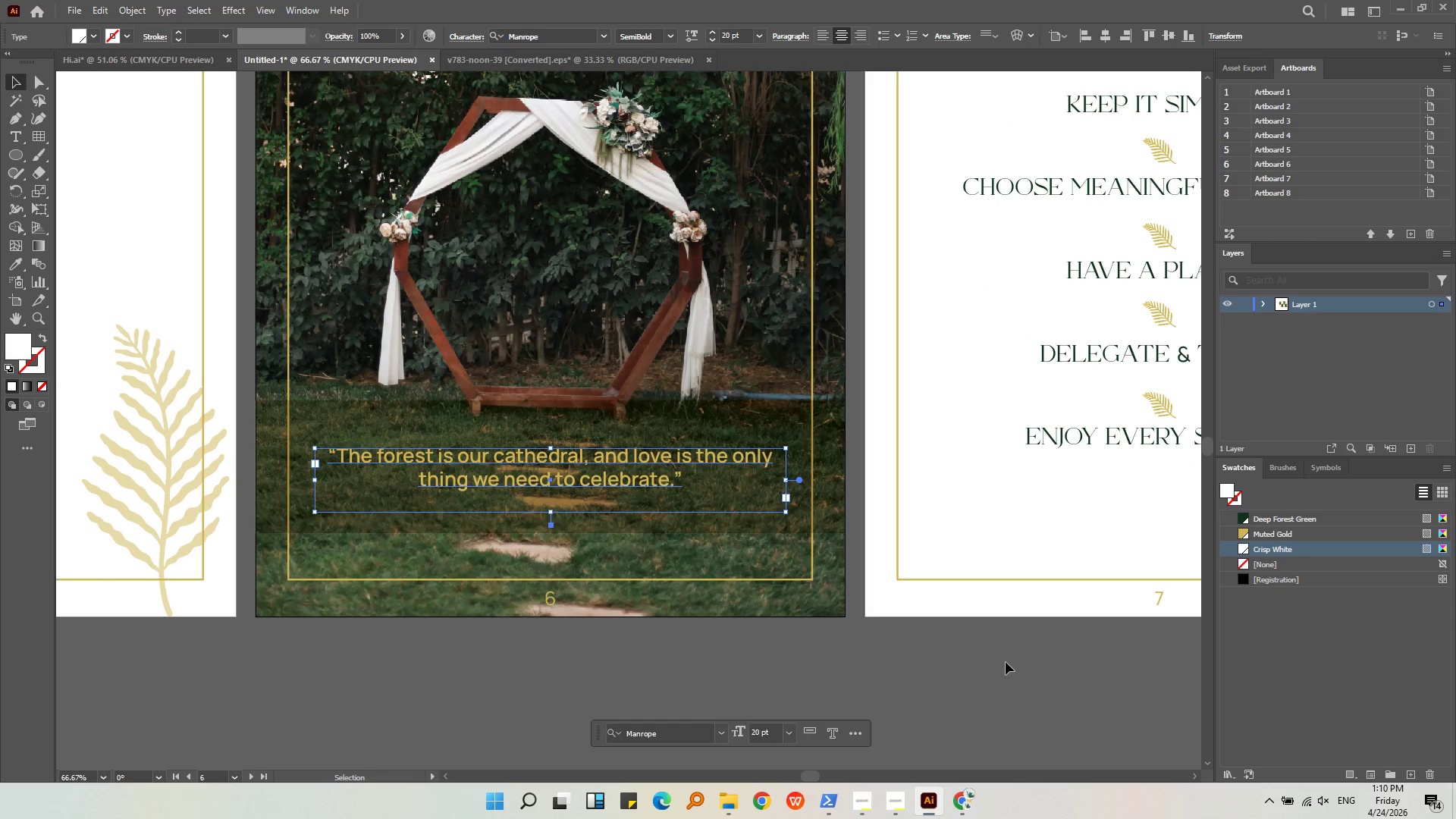 
scroll: coordinate [529, 646], scroll_direction: up, amount: 2.0
 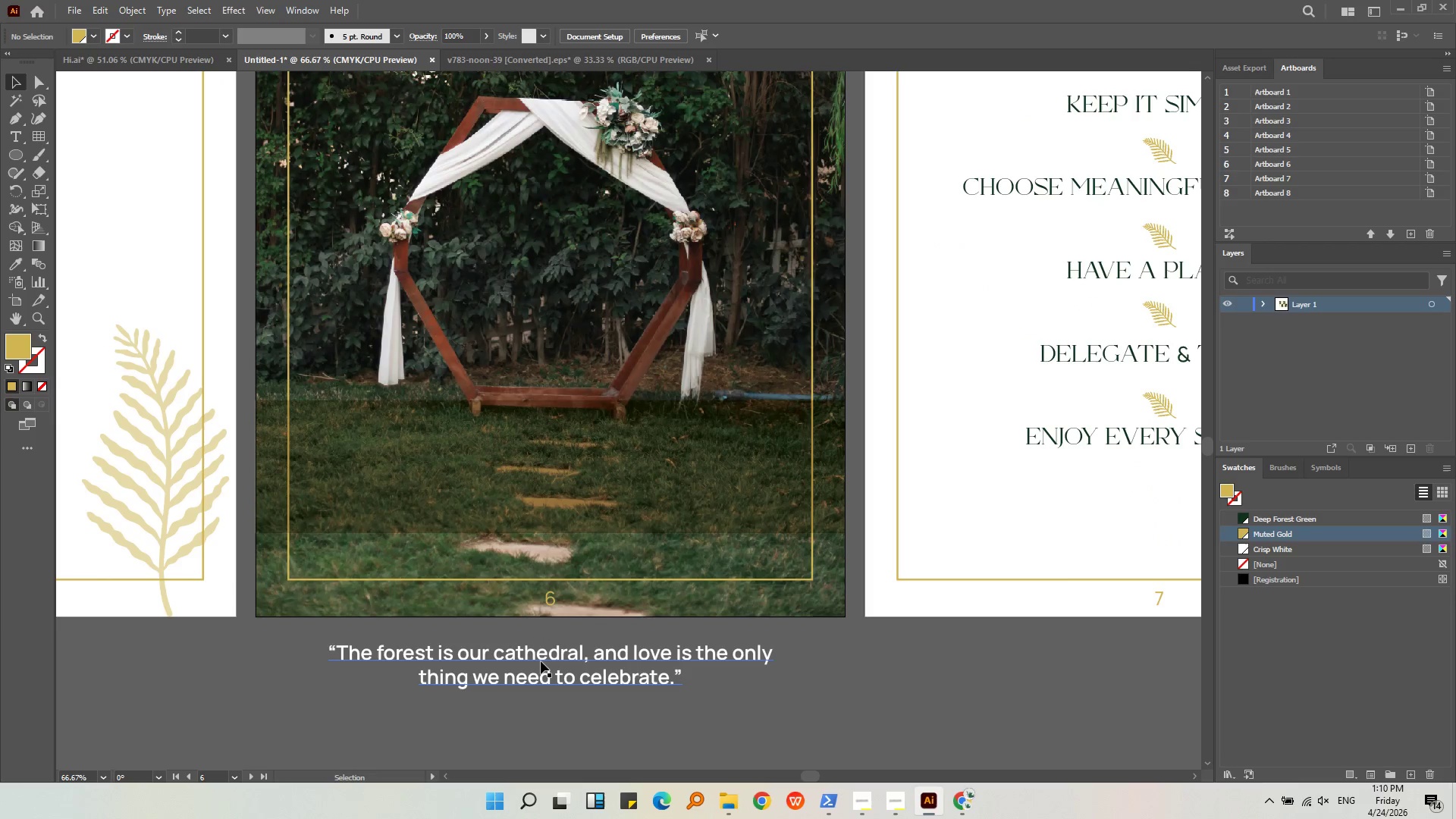 
hold_key(key=ShiftLeft, duration=1.62)
 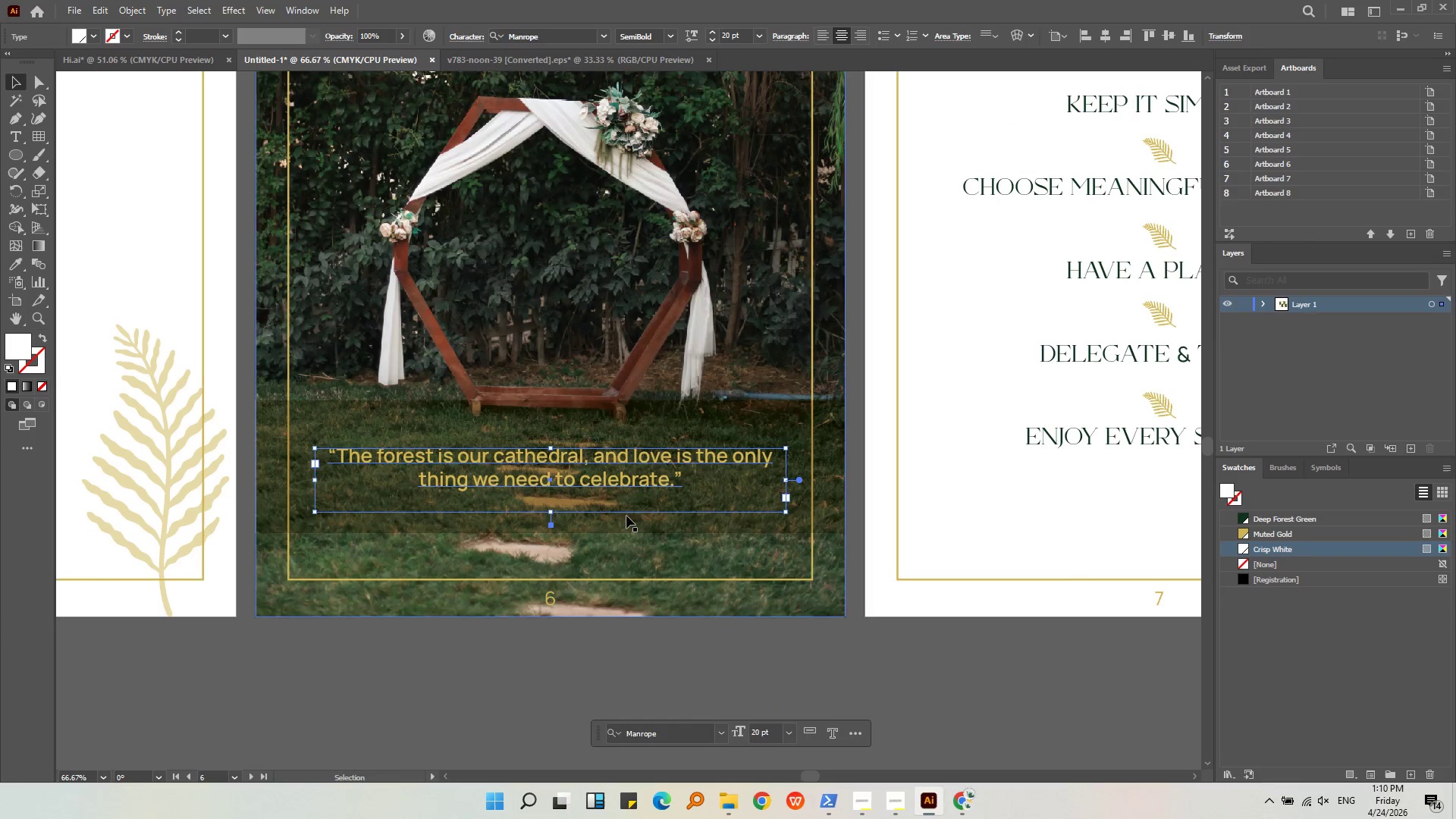 
right_click([626, 488])
 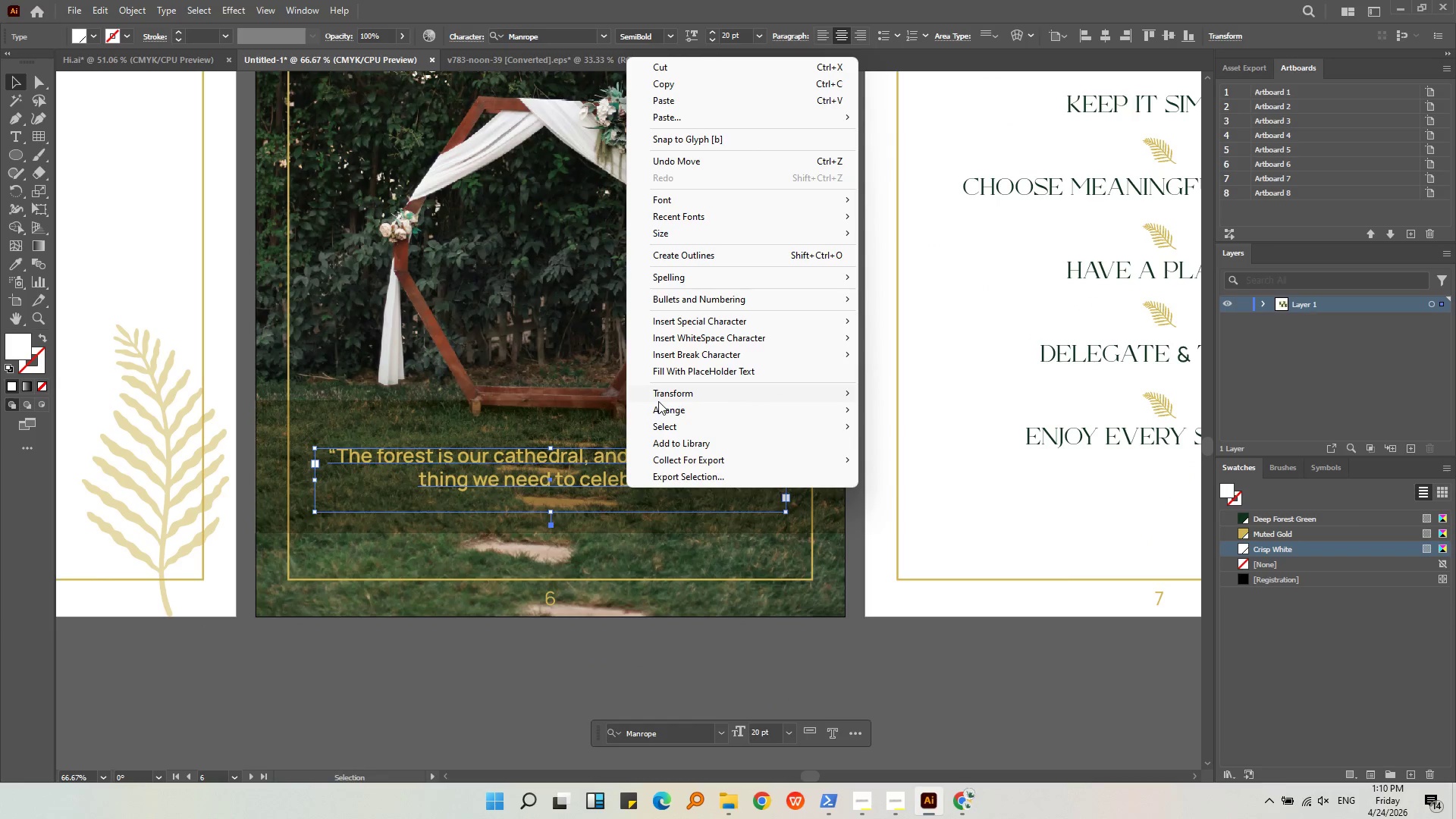 
left_click([661, 413])
 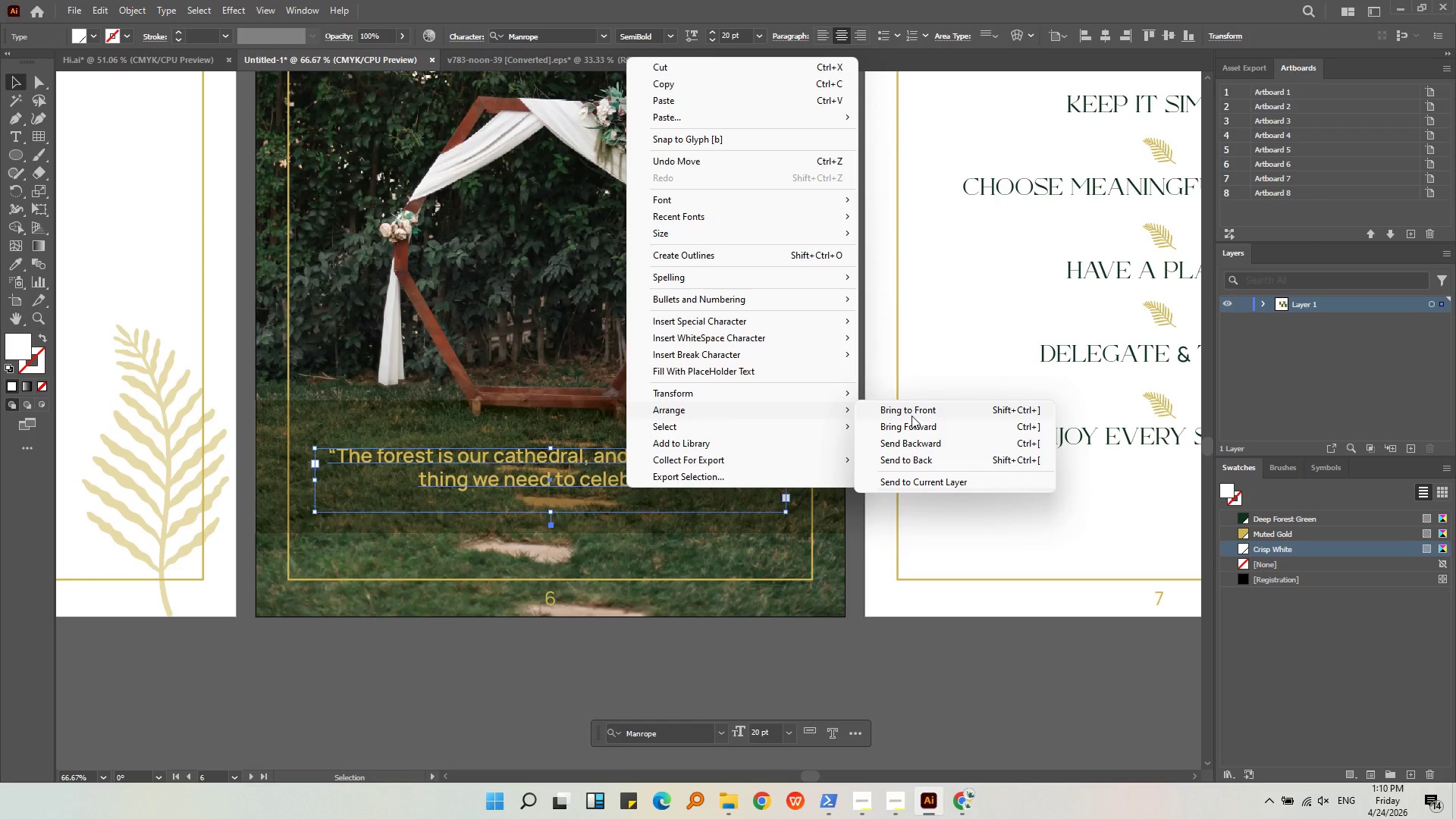 
left_click([912, 416])
 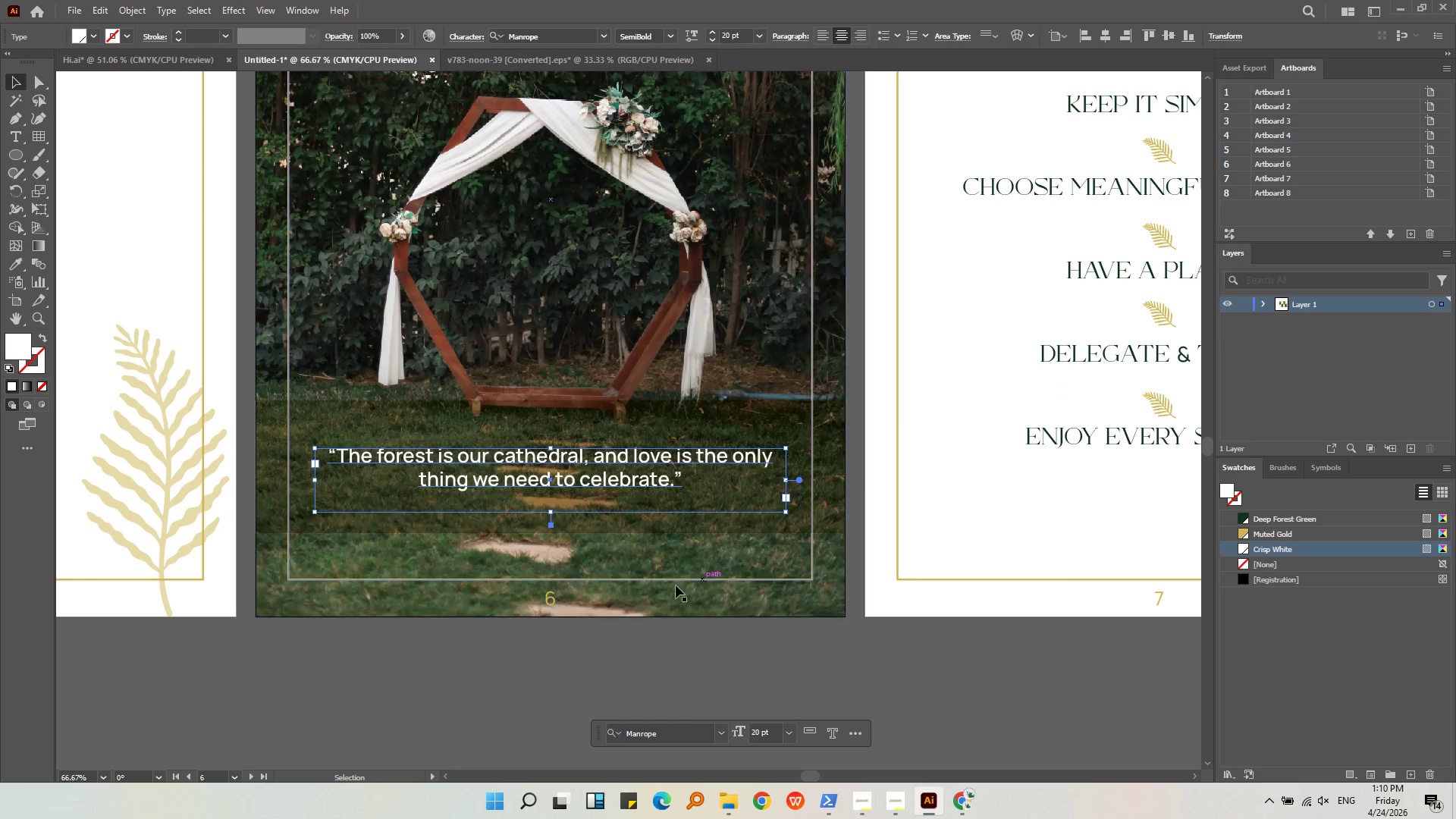 
hold_key(key=AltLeft, duration=0.86)
scroll: coordinate [662, 586], scroll_direction: down, amount: 1.0
 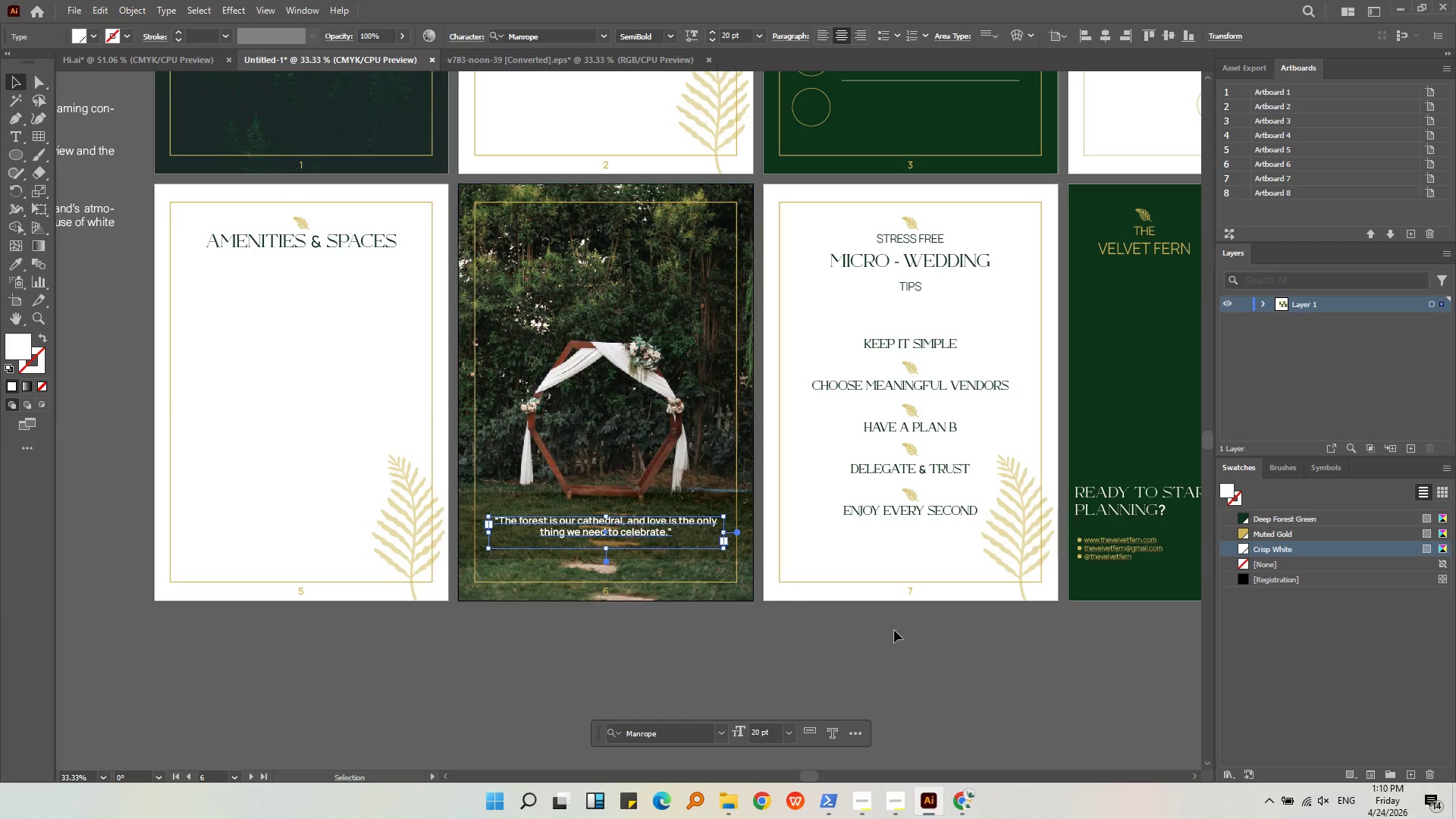 
left_click([897, 635])
 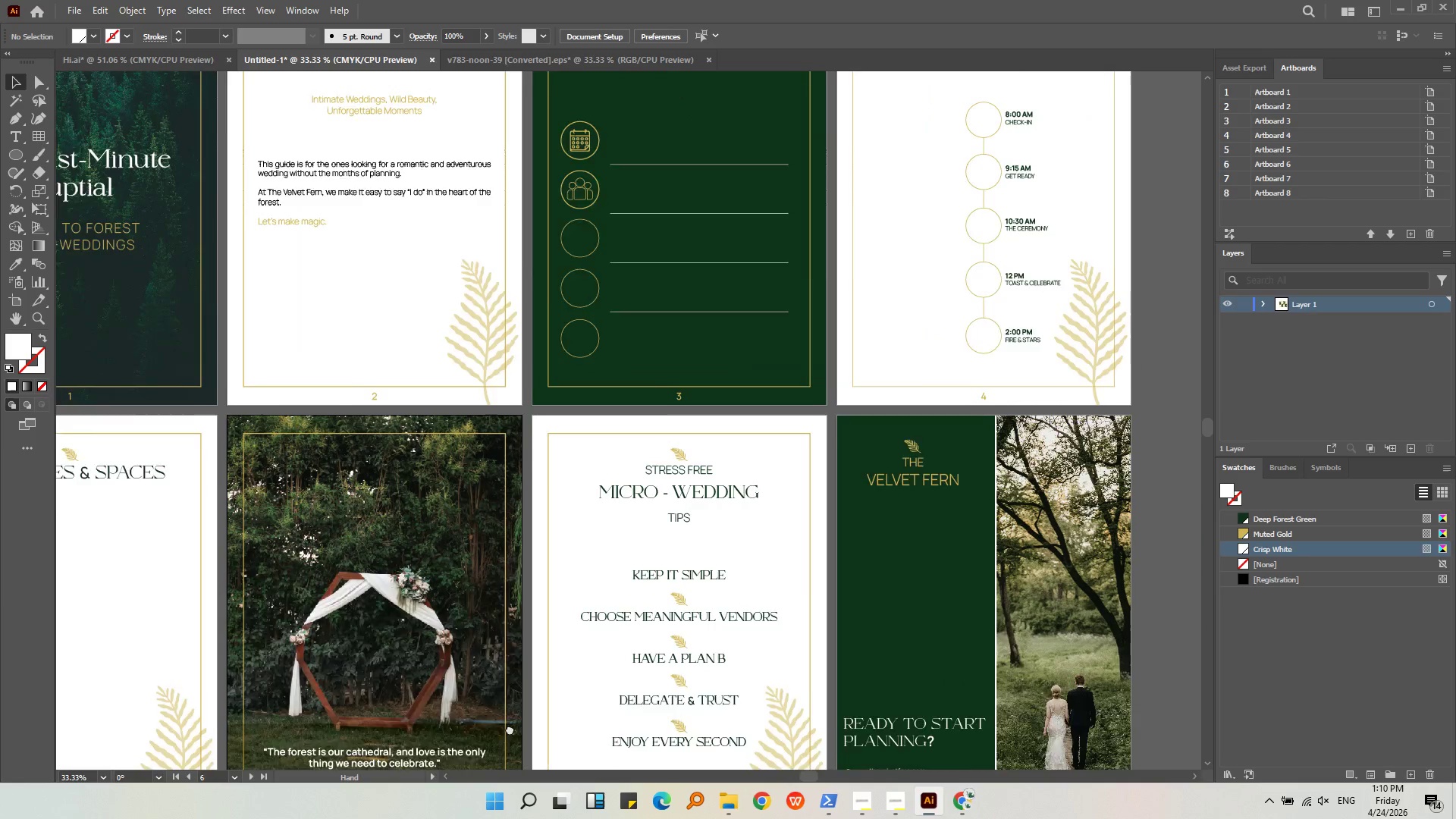 
hold_key(key=AltLeft, duration=1.09)
scroll: coordinate [367, 245], scroll_direction: up, amount: 5.0
 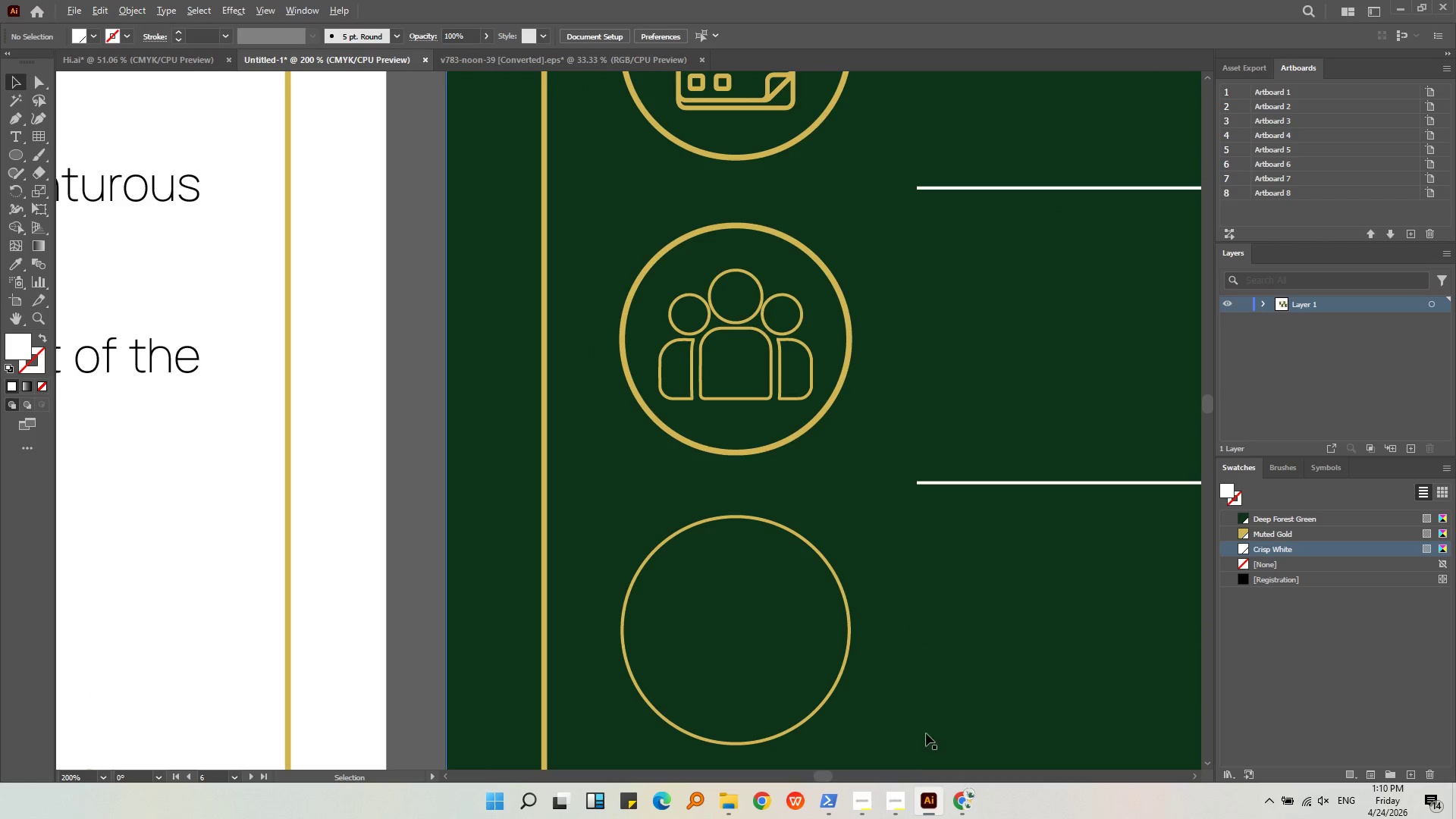 
left_click([905, 795])